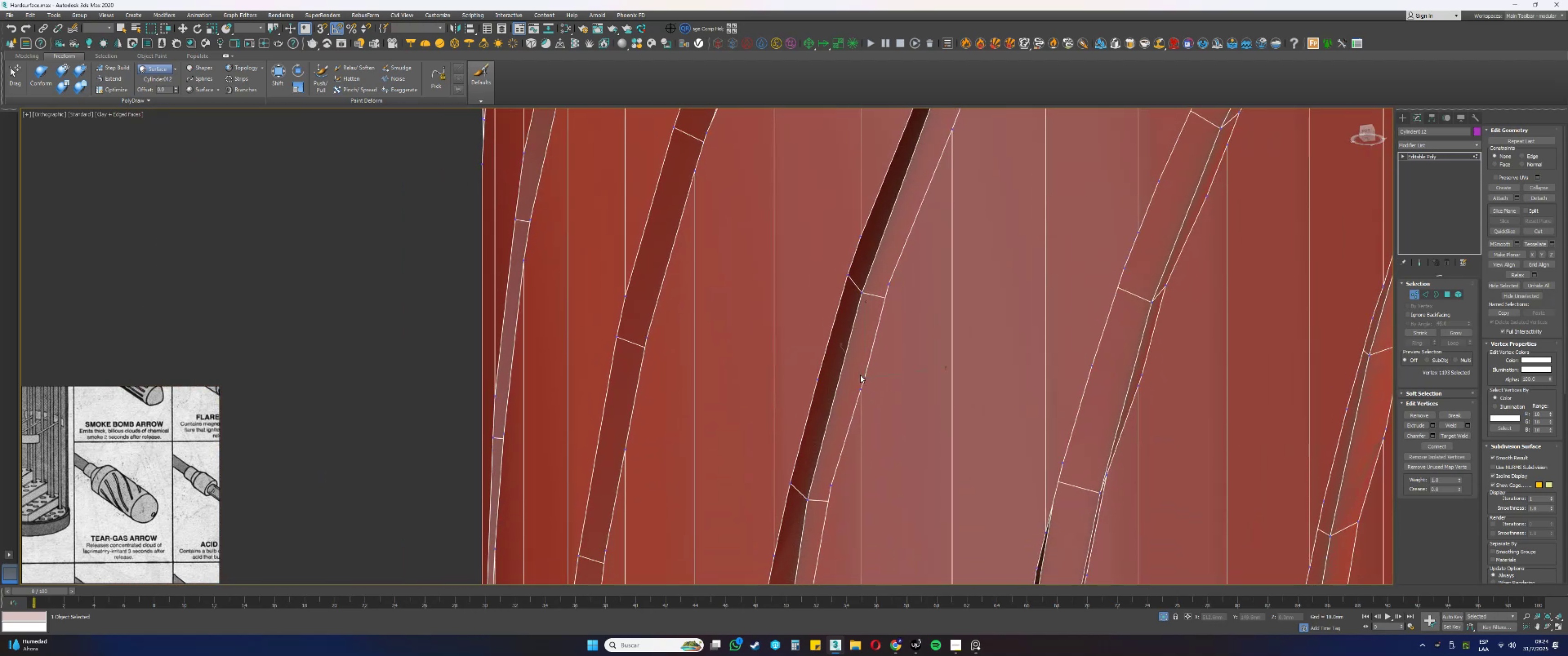 
hold_key(key=AltLeft, duration=0.77)
 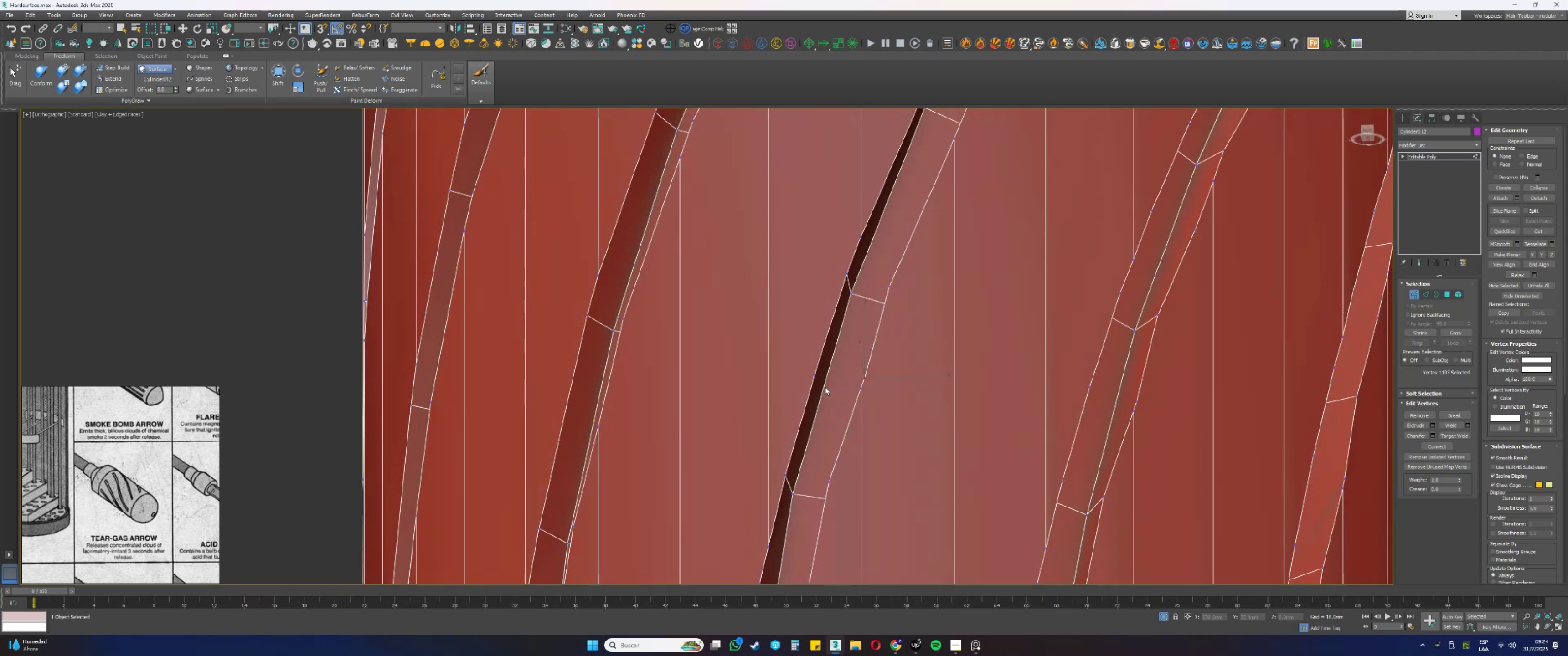 
key(Backspace)
 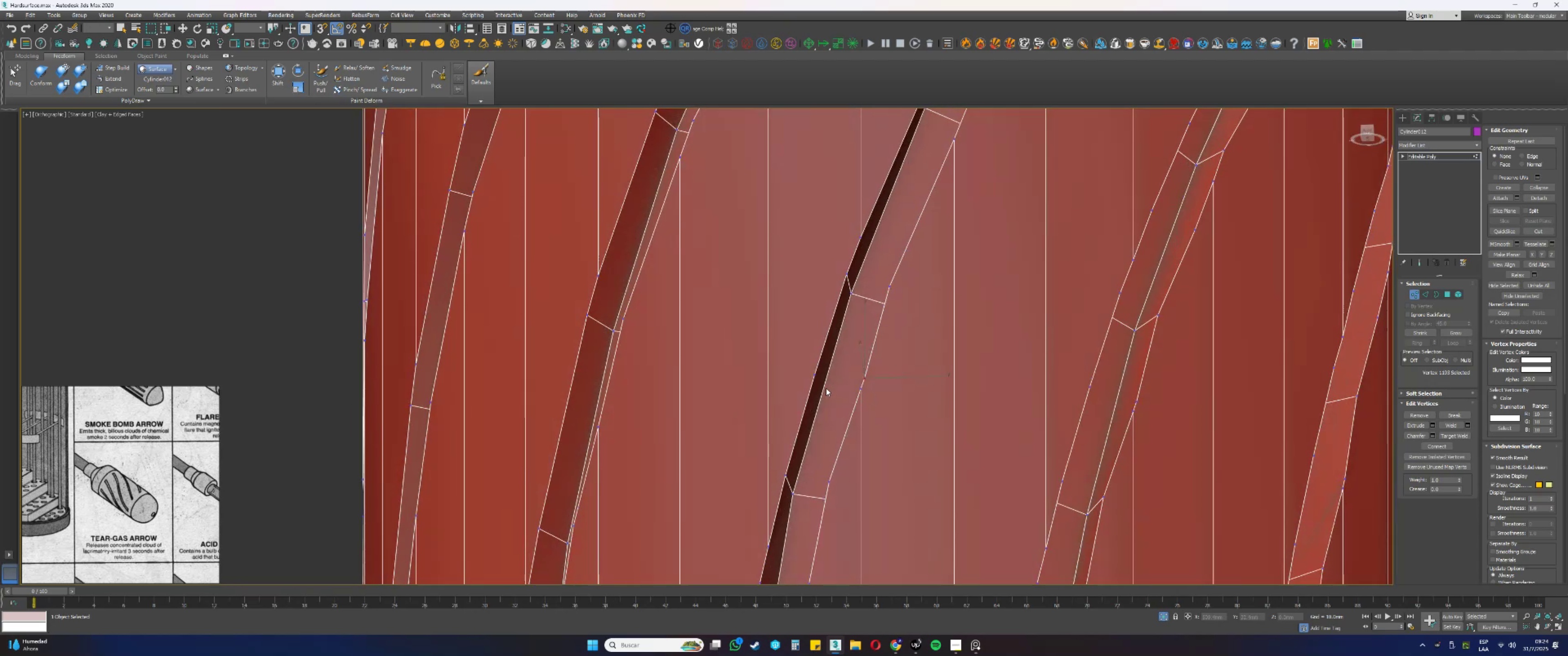 
left_click_drag(start_coordinate=[823, 388], to_coordinate=[806, 356])
 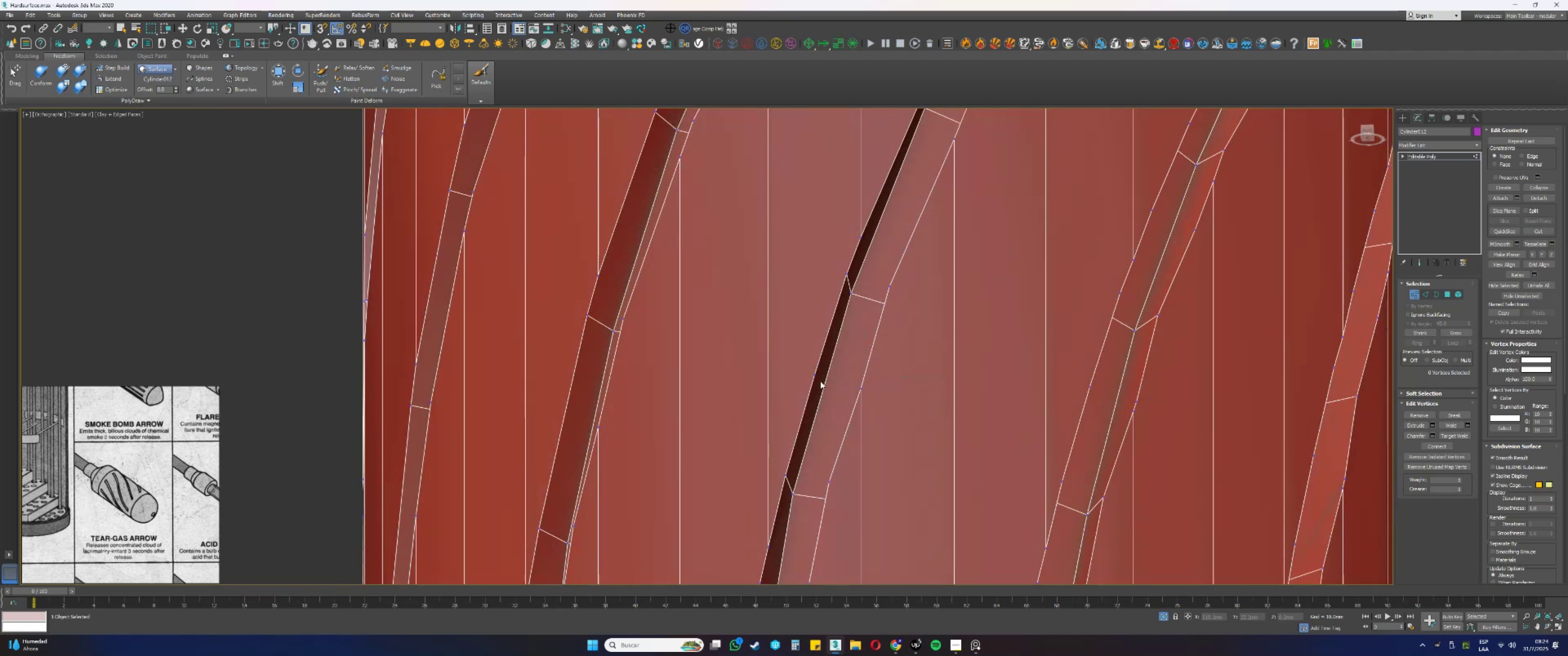 
key(Backspace)
 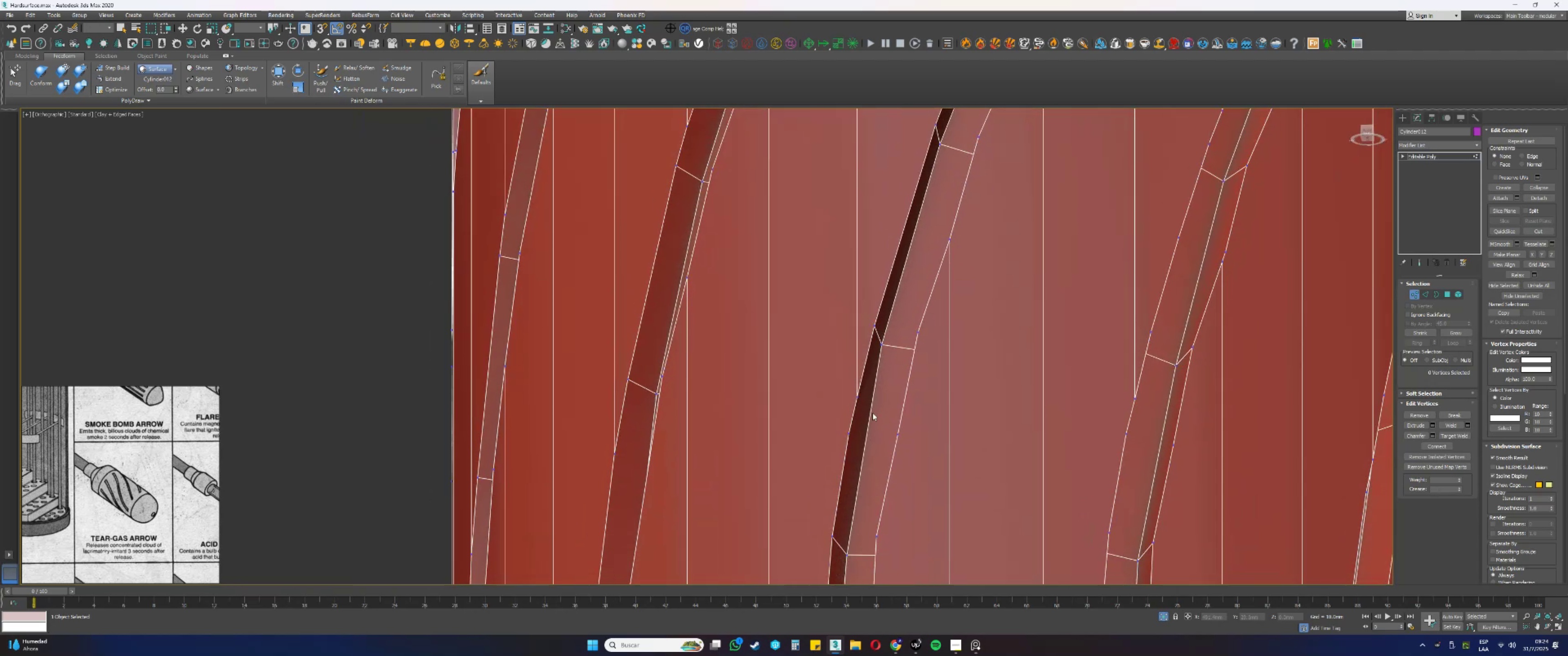 
left_click_drag(start_coordinate=[905, 449], to_coordinate=[890, 428])
 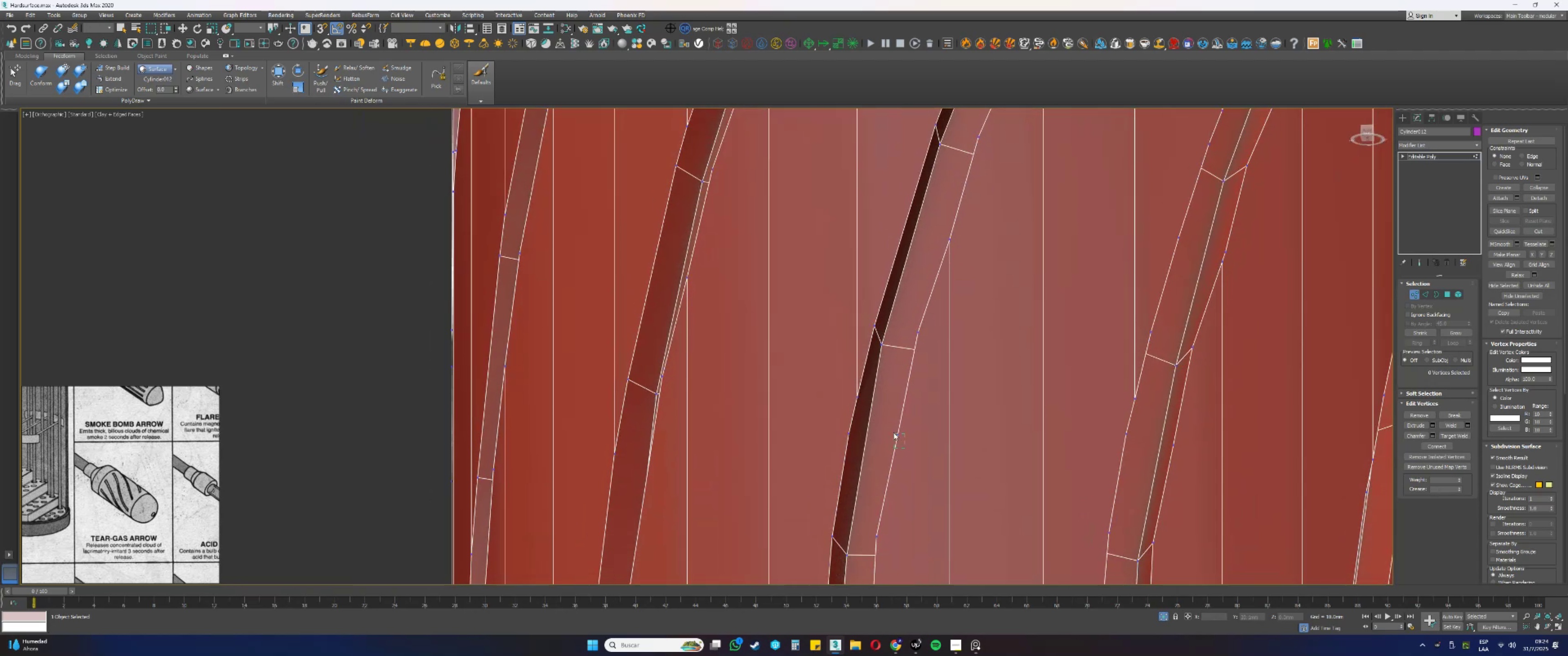 
key(Backspace)
 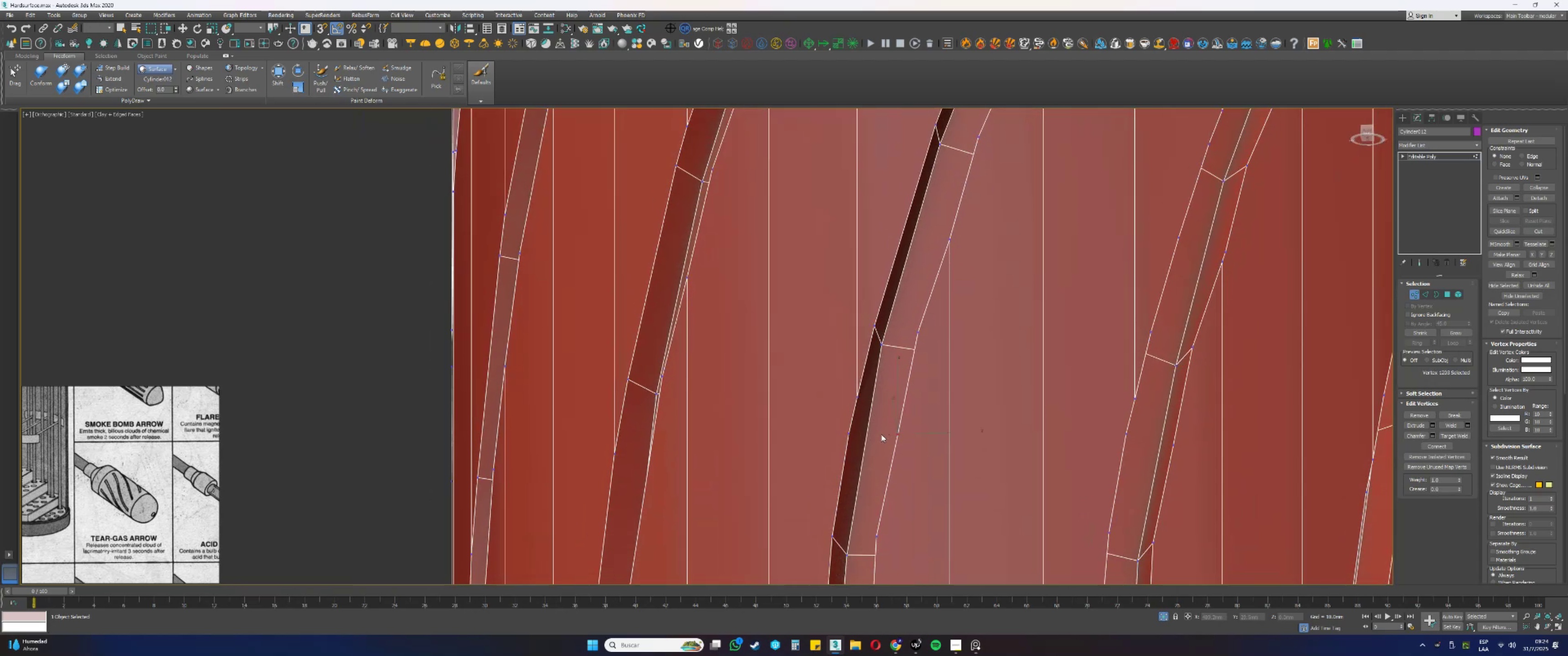 
left_click_drag(start_coordinate=[866, 444], to_coordinate=[846, 429])
 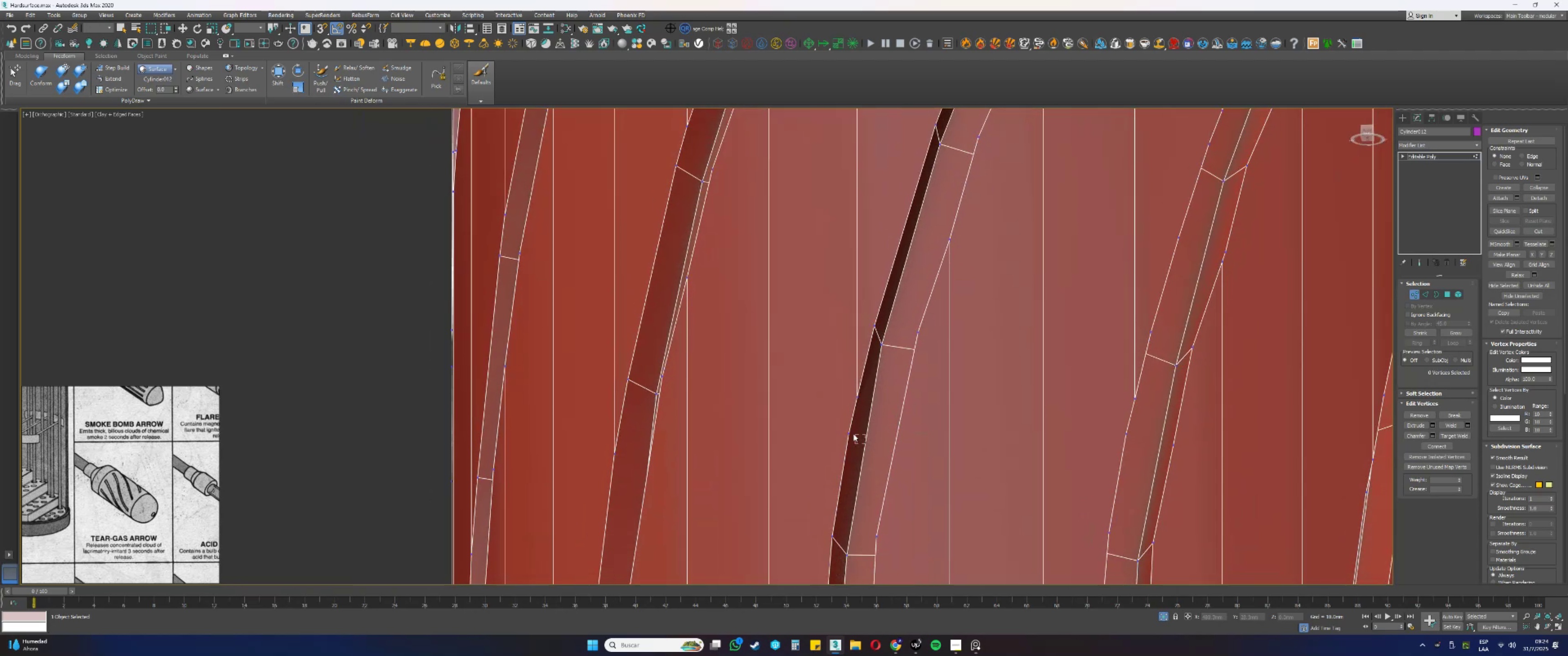 
key(Backspace)
 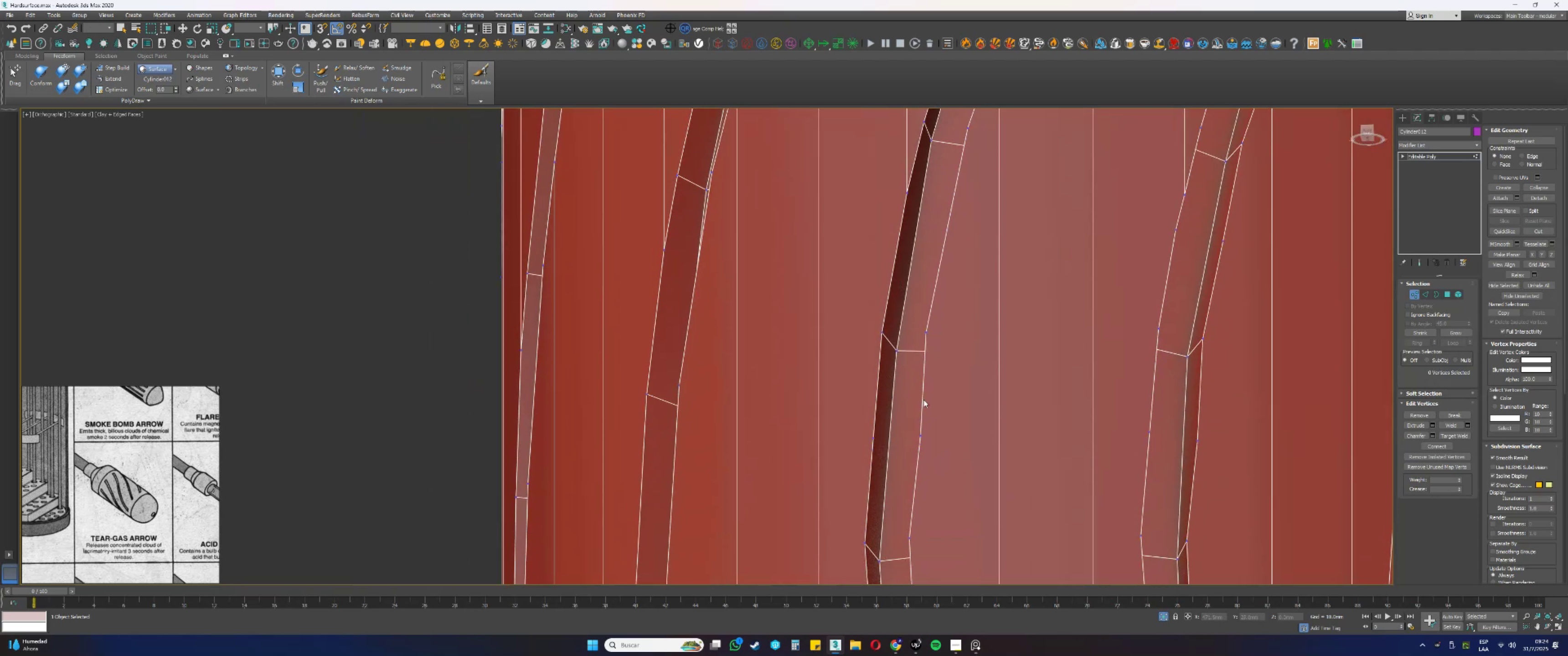 
left_click_drag(start_coordinate=[923, 440], to_coordinate=[908, 426])
 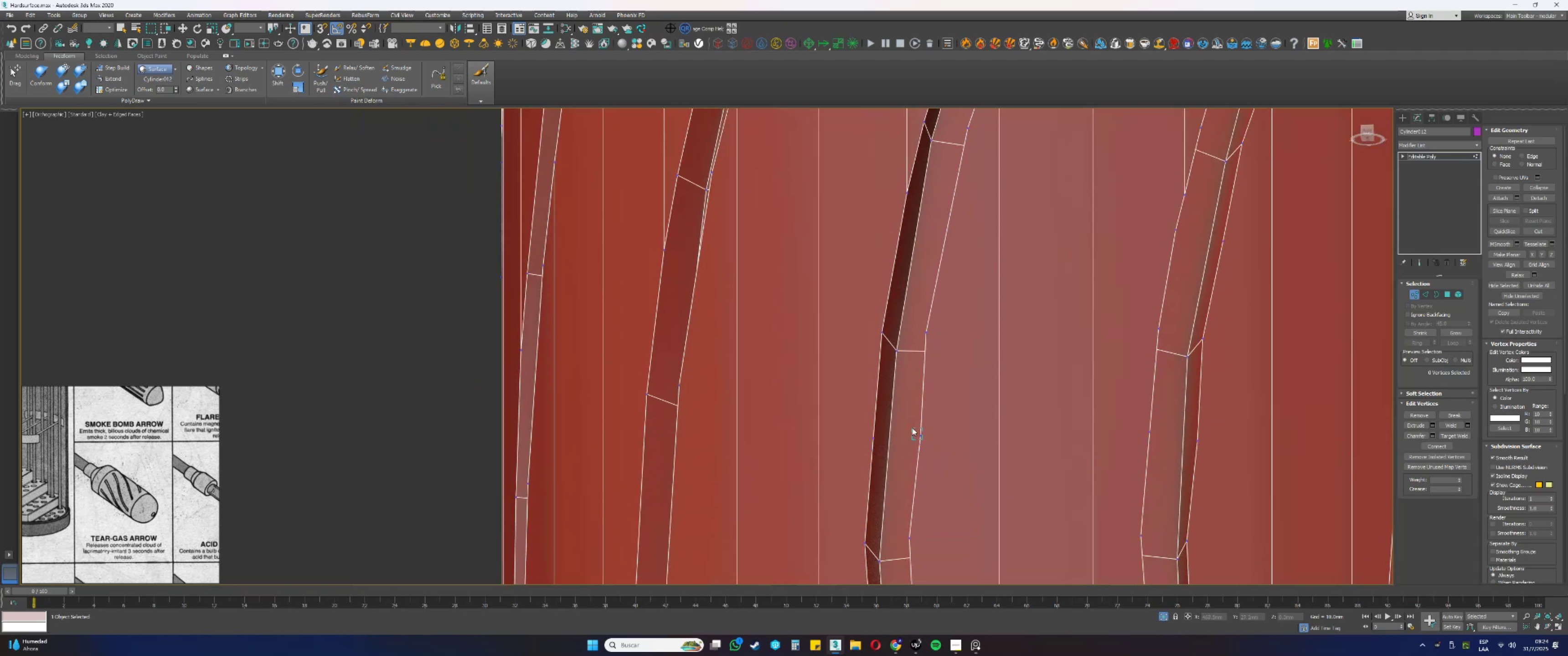 
key(Backspace)
 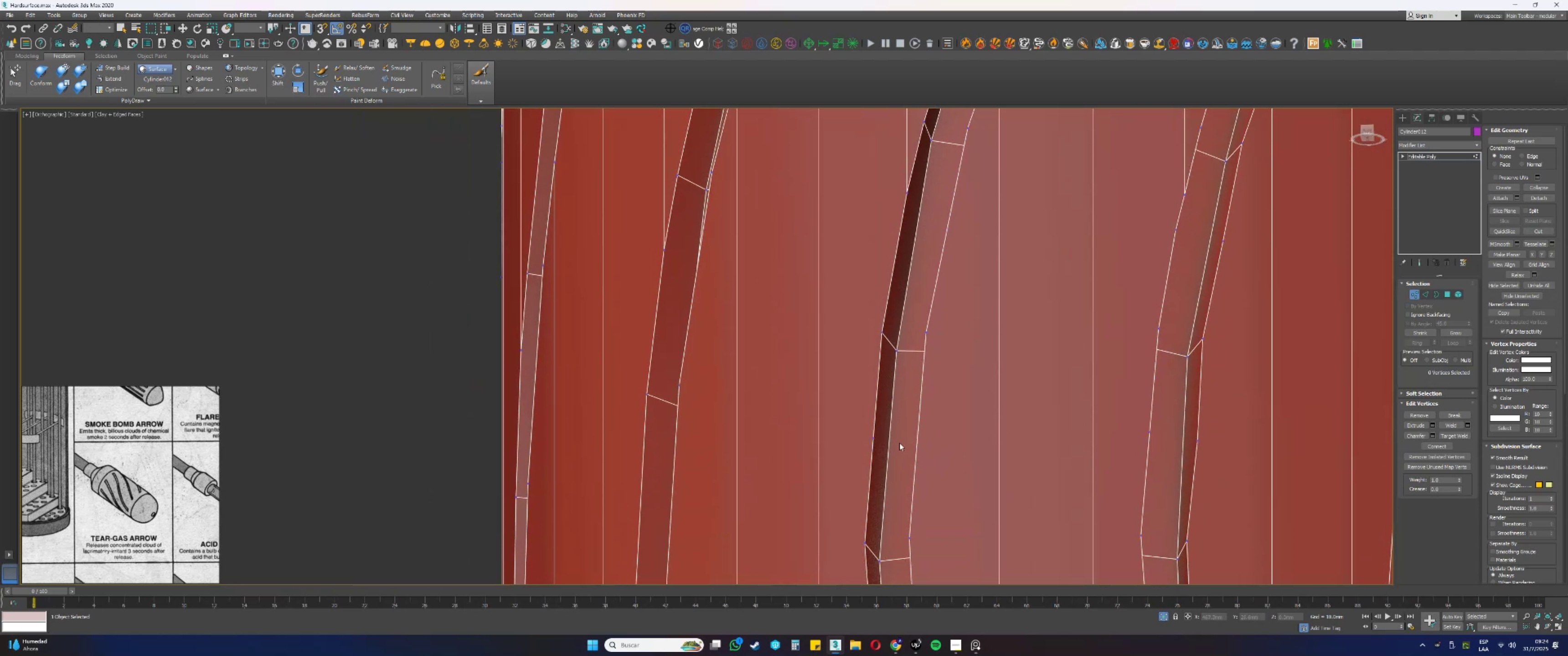 
left_click_drag(start_coordinate=[889, 454], to_coordinate=[866, 431])
 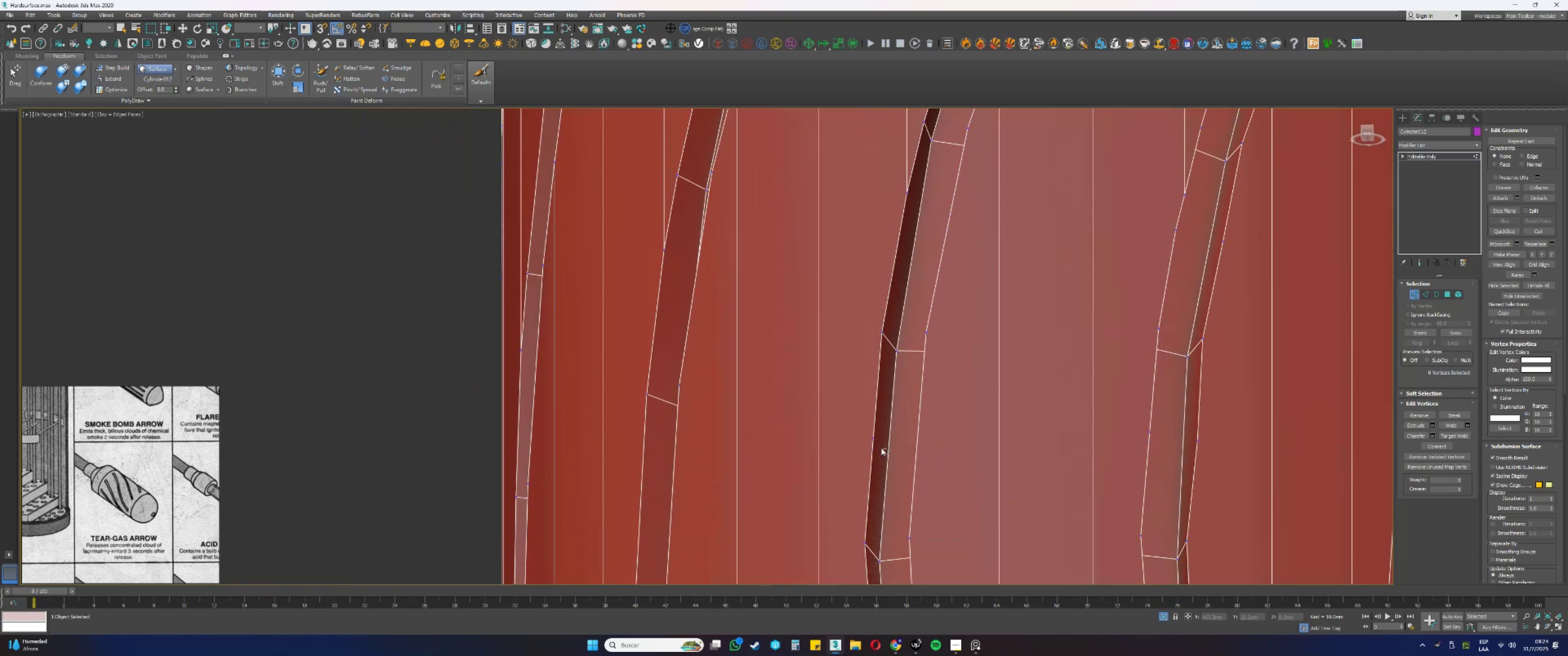 
key(Backspace)
 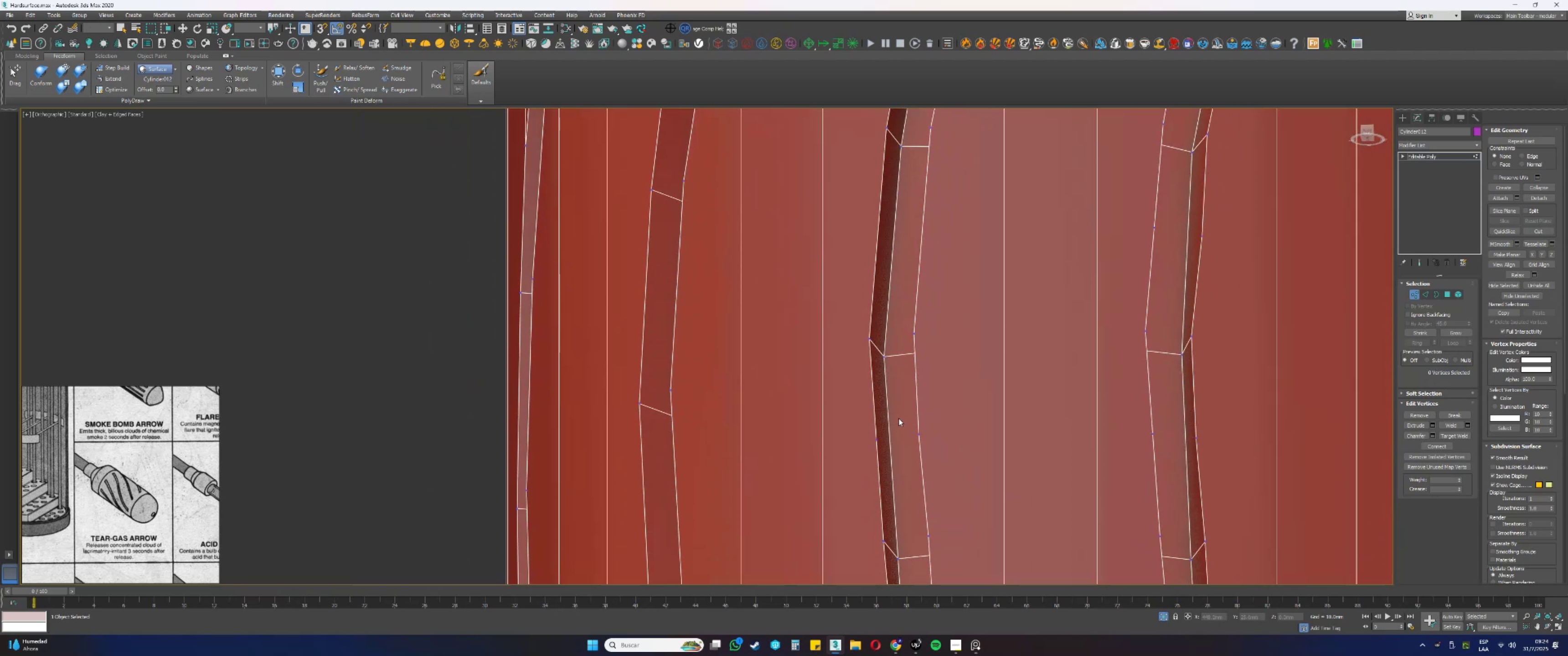 
left_click_drag(start_coordinate=[907, 369], to_coordinate=[893, 356])
 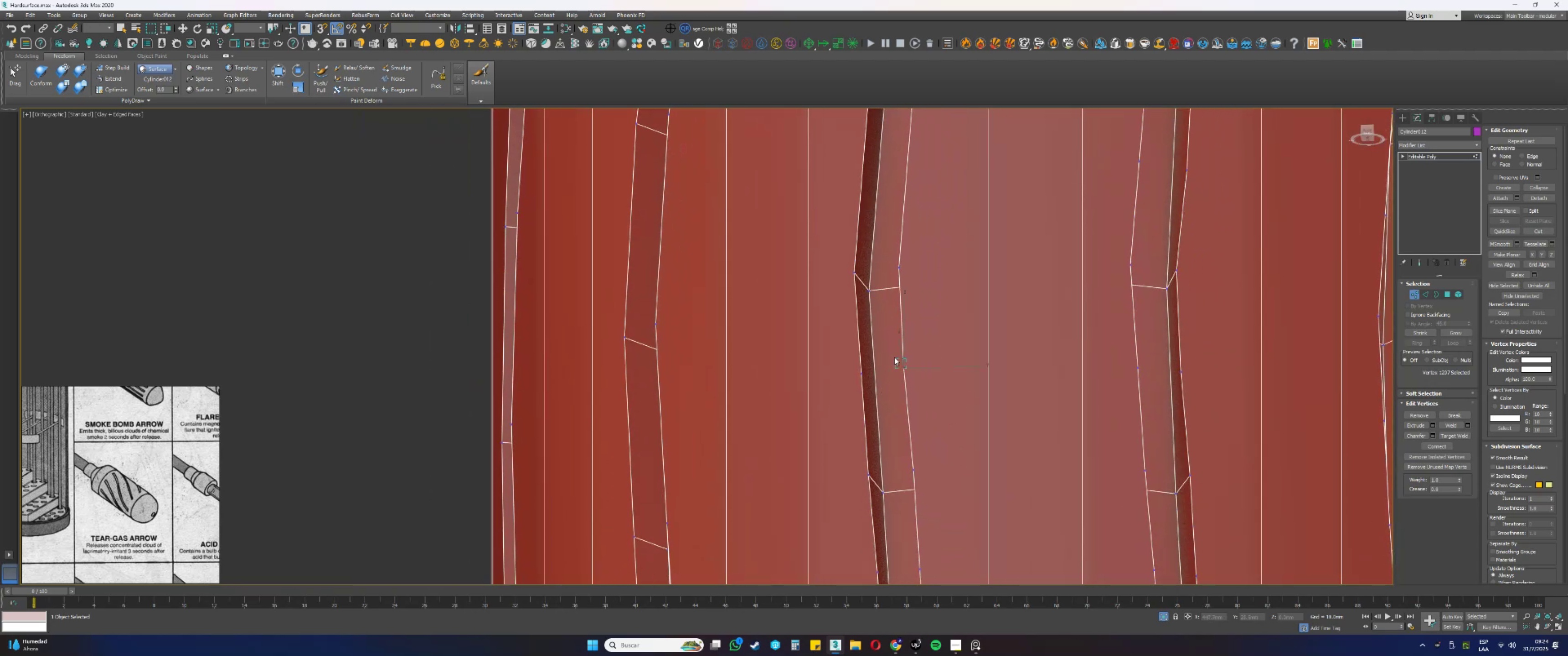 
key(Backspace)
 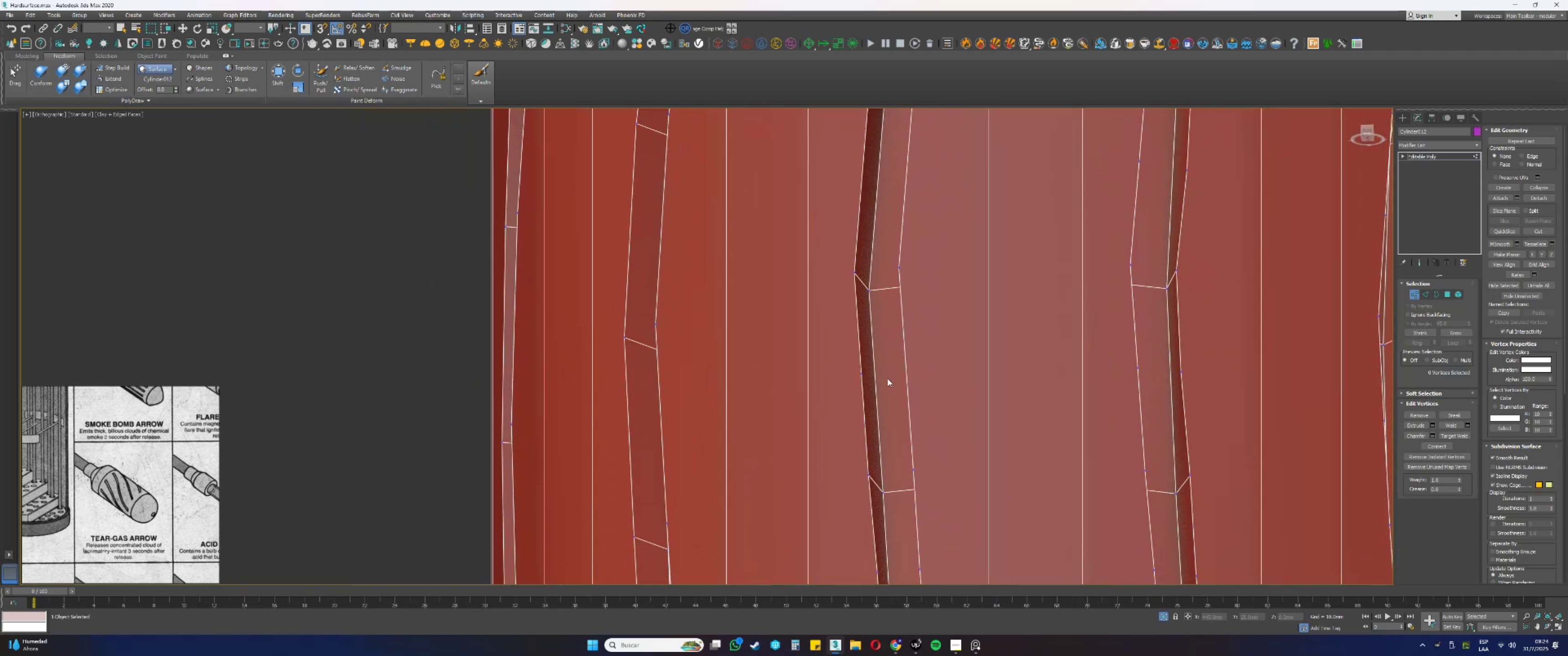 
left_click_drag(start_coordinate=[873, 395], to_coordinate=[847, 354])
 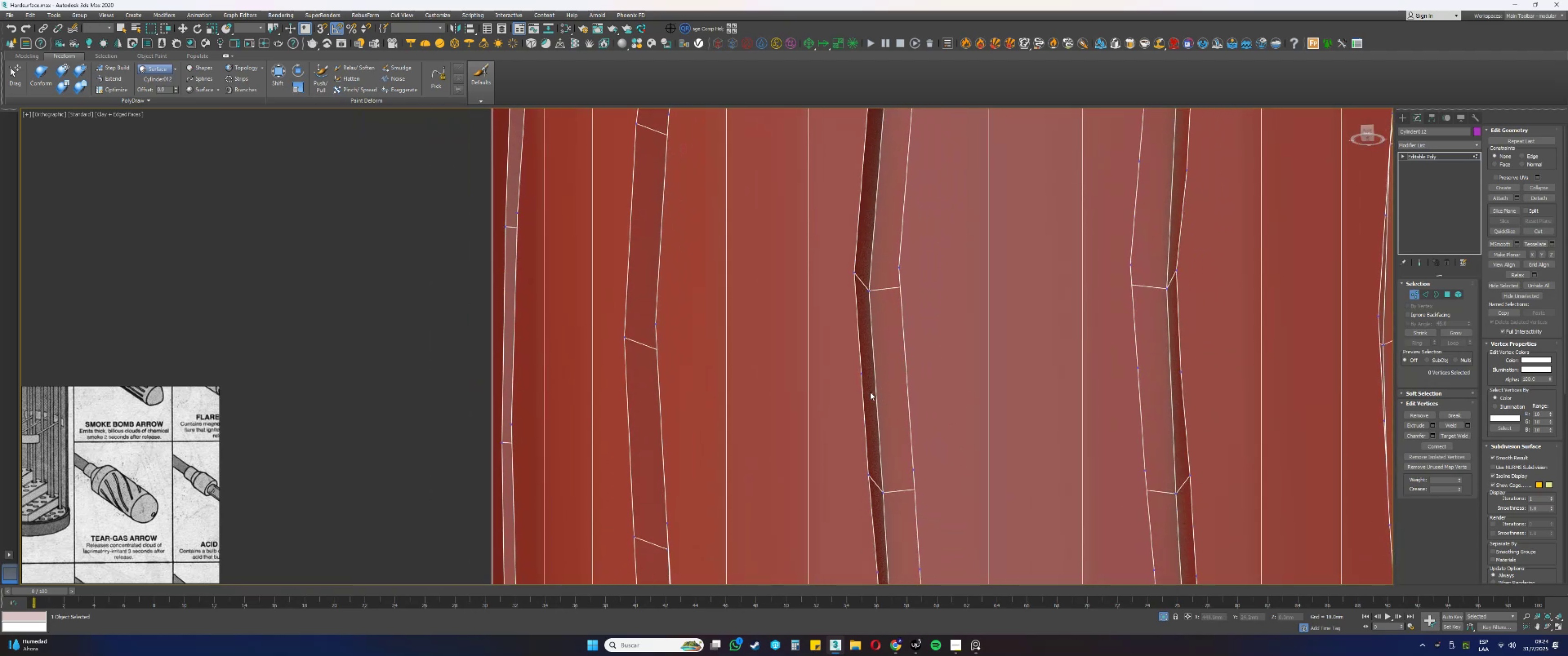 
key(Backspace)
 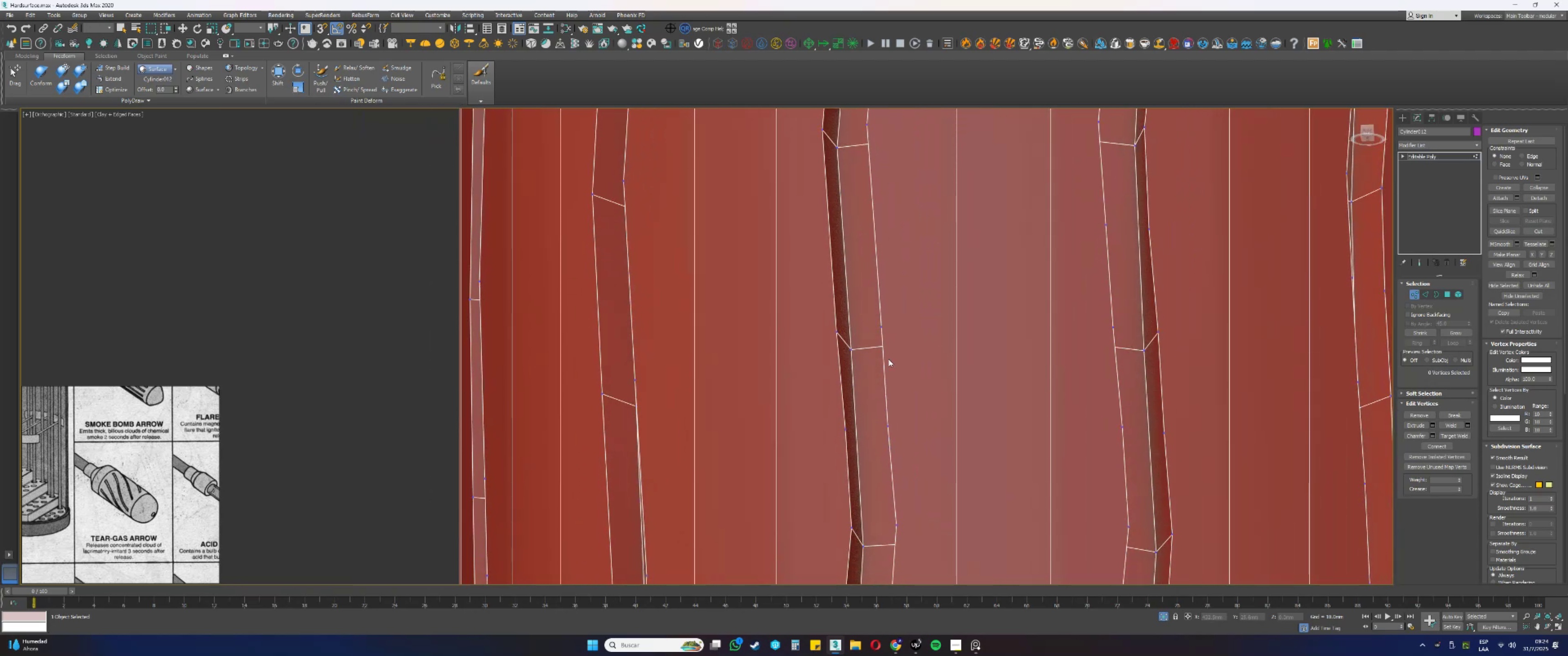 
left_click_drag(start_coordinate=[890, 430], to_coordinate=[876, 417])
 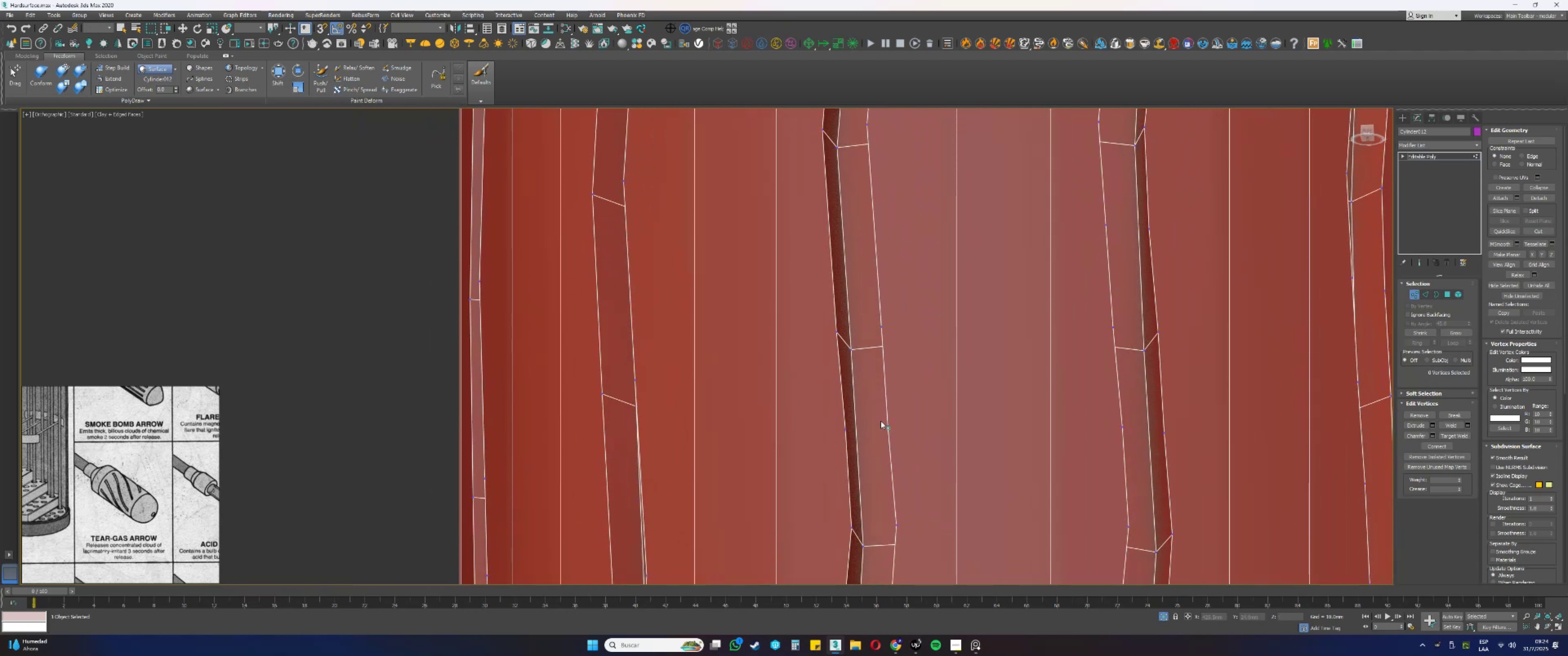 
key(Backspace)
 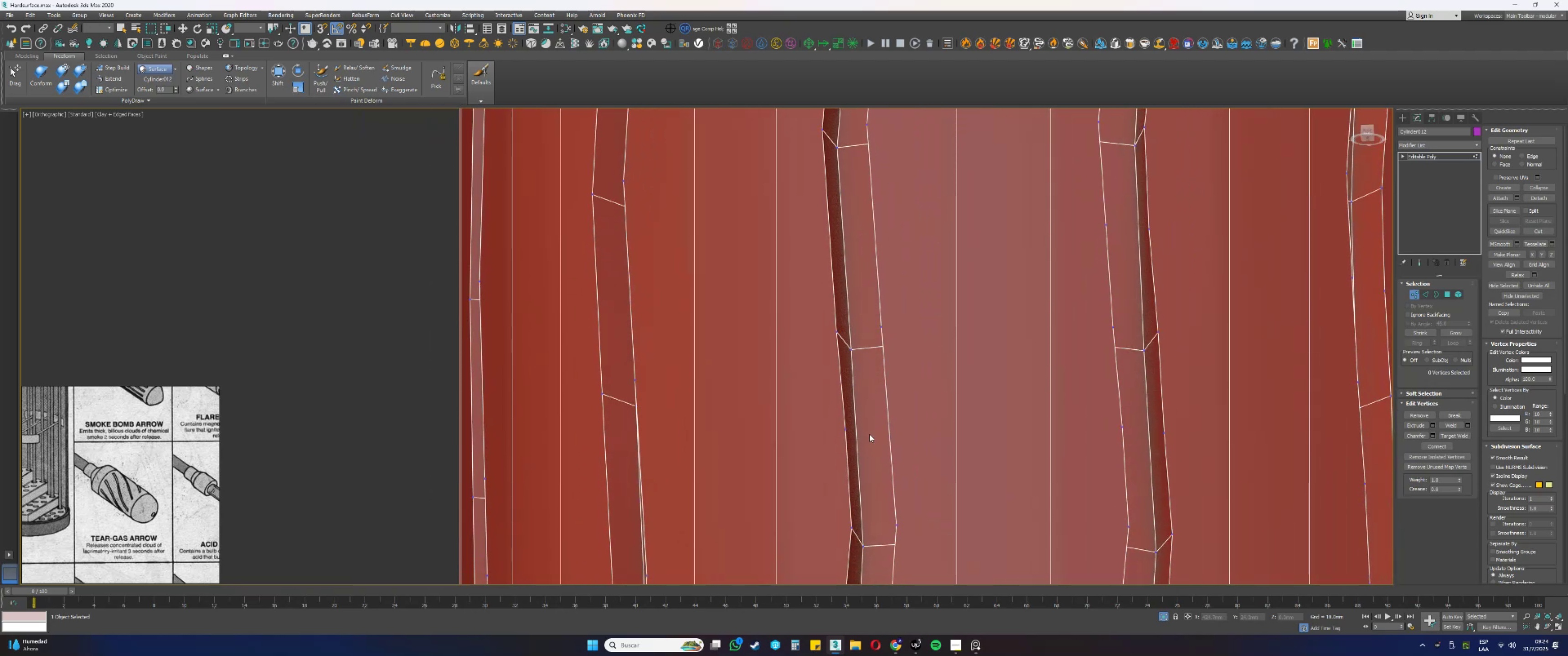 
left_click_drag(start_coordinate=[858, 452], to_coordinate=[835, 417])
 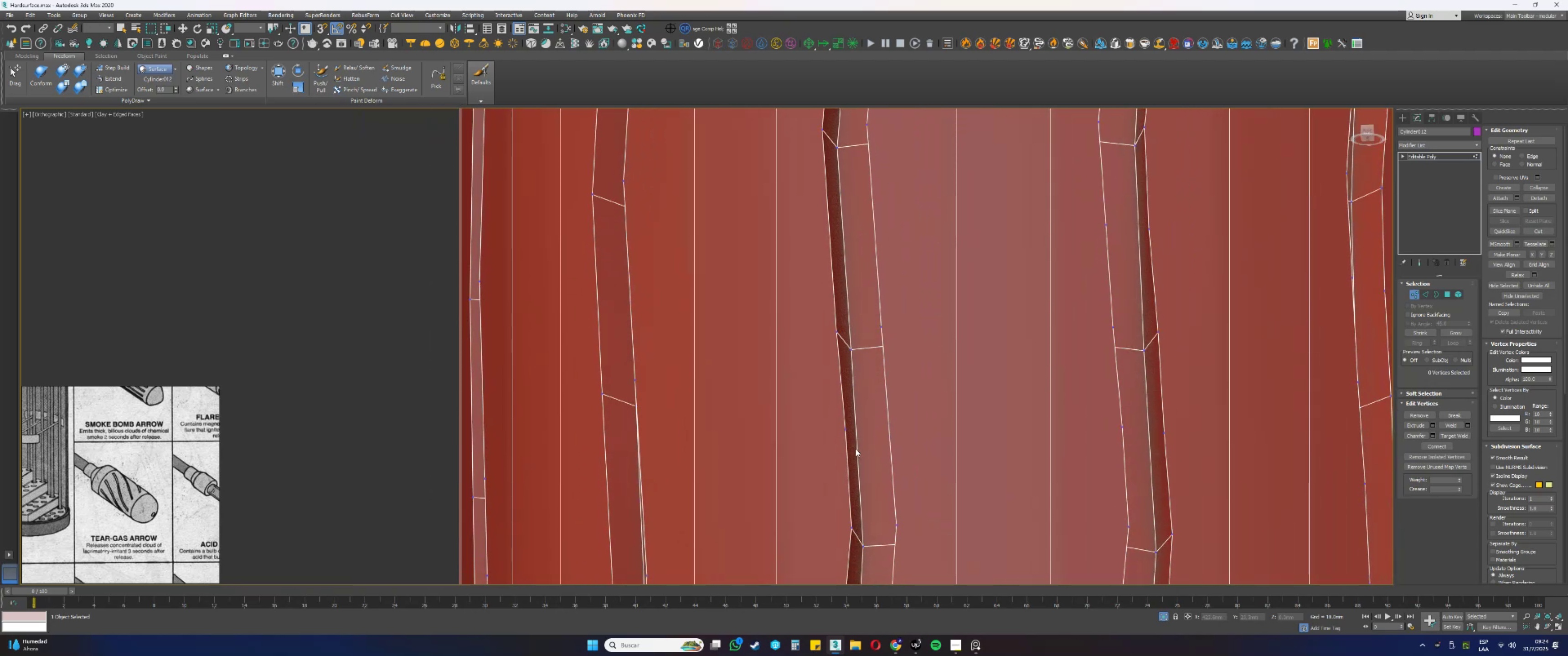 
key(Backspace)
 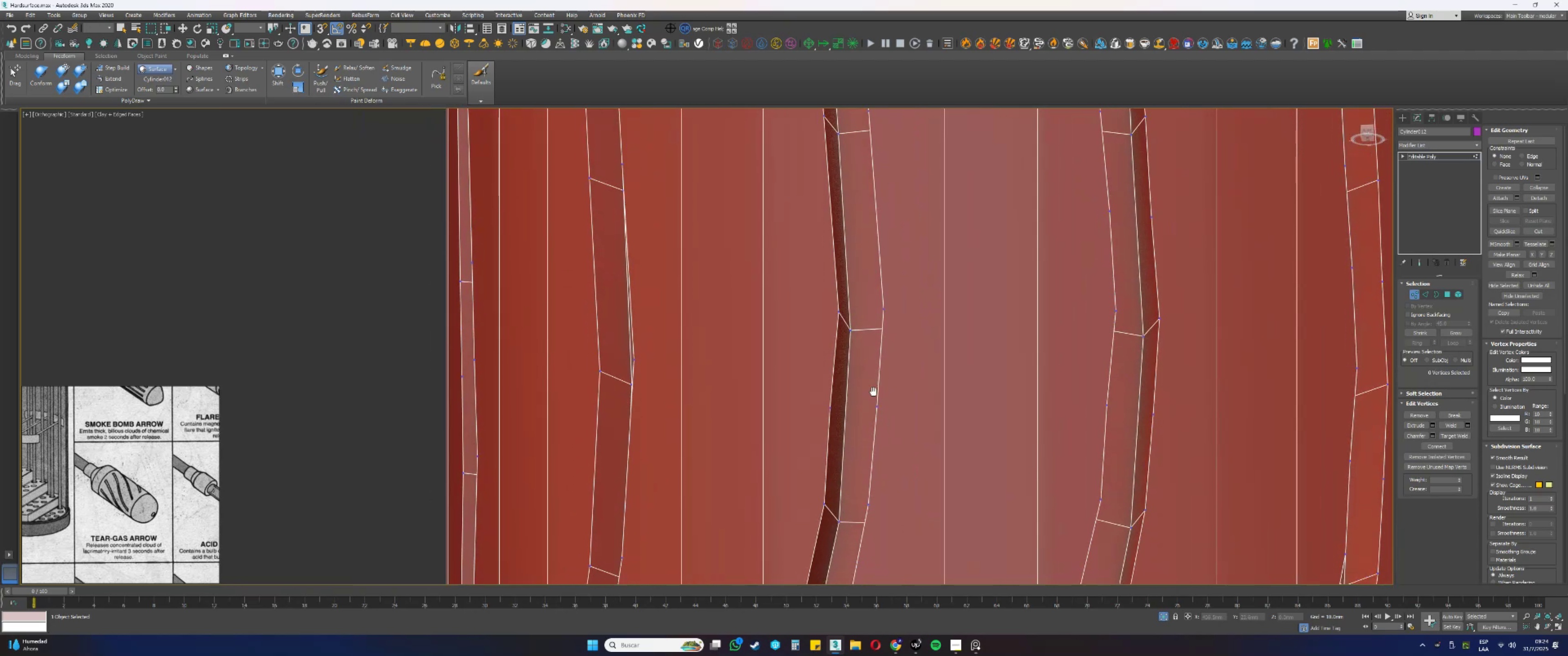 
left_click_drag(start_coordinate=[889, 369], to_coordinate=[869, 354])
 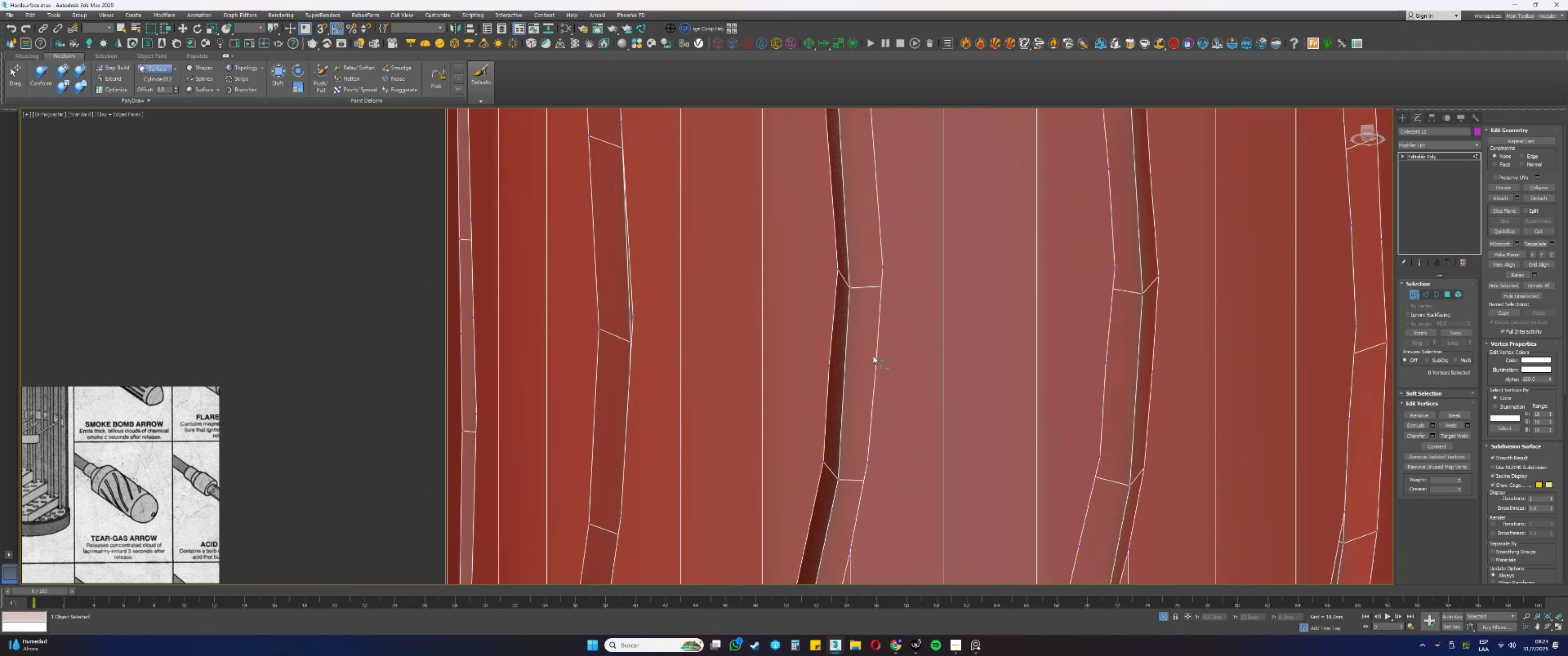 
key(Backspace)
 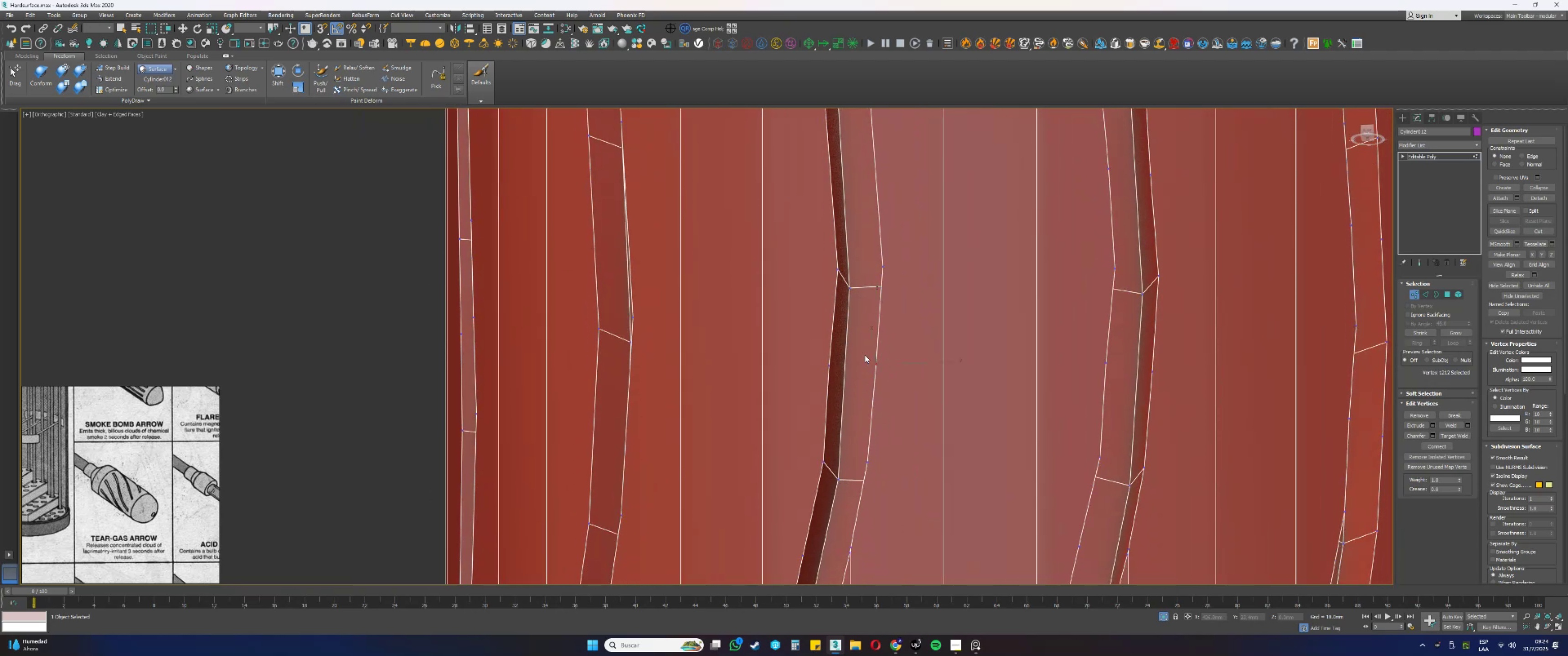 
left_click_drag(start_coordinate=[849, 386], to_coordinate=[816, 346])
 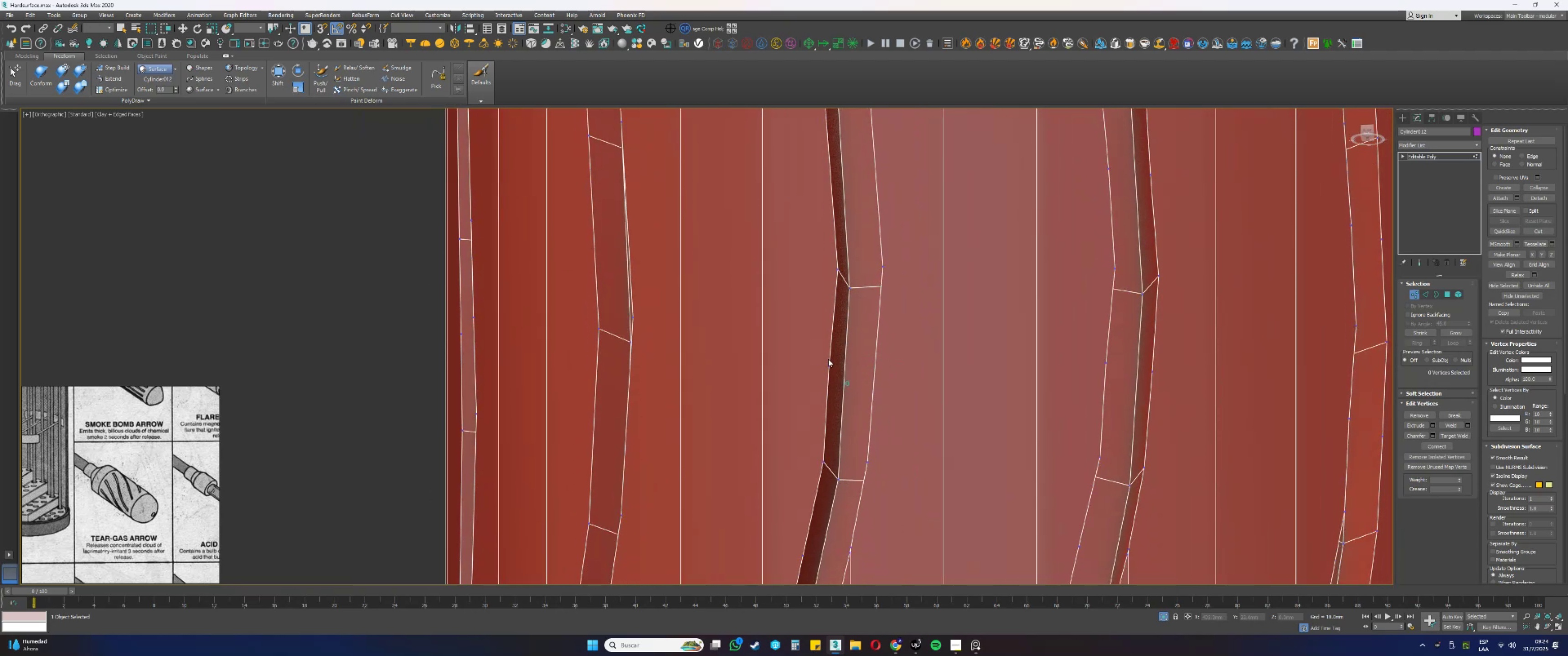 
key(Backspace)
 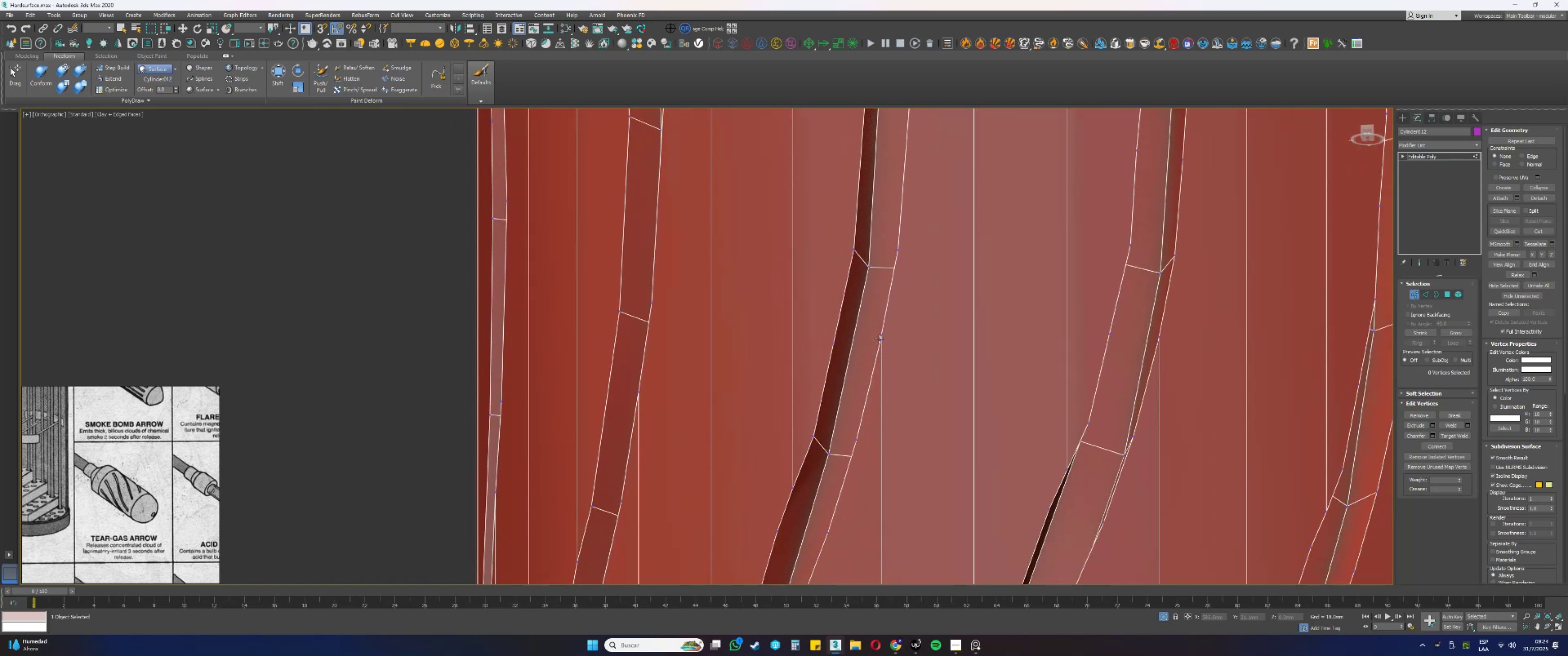 
left_click_drag(start_coordinate=[840, 349], to_coordinate=[828, 330])
 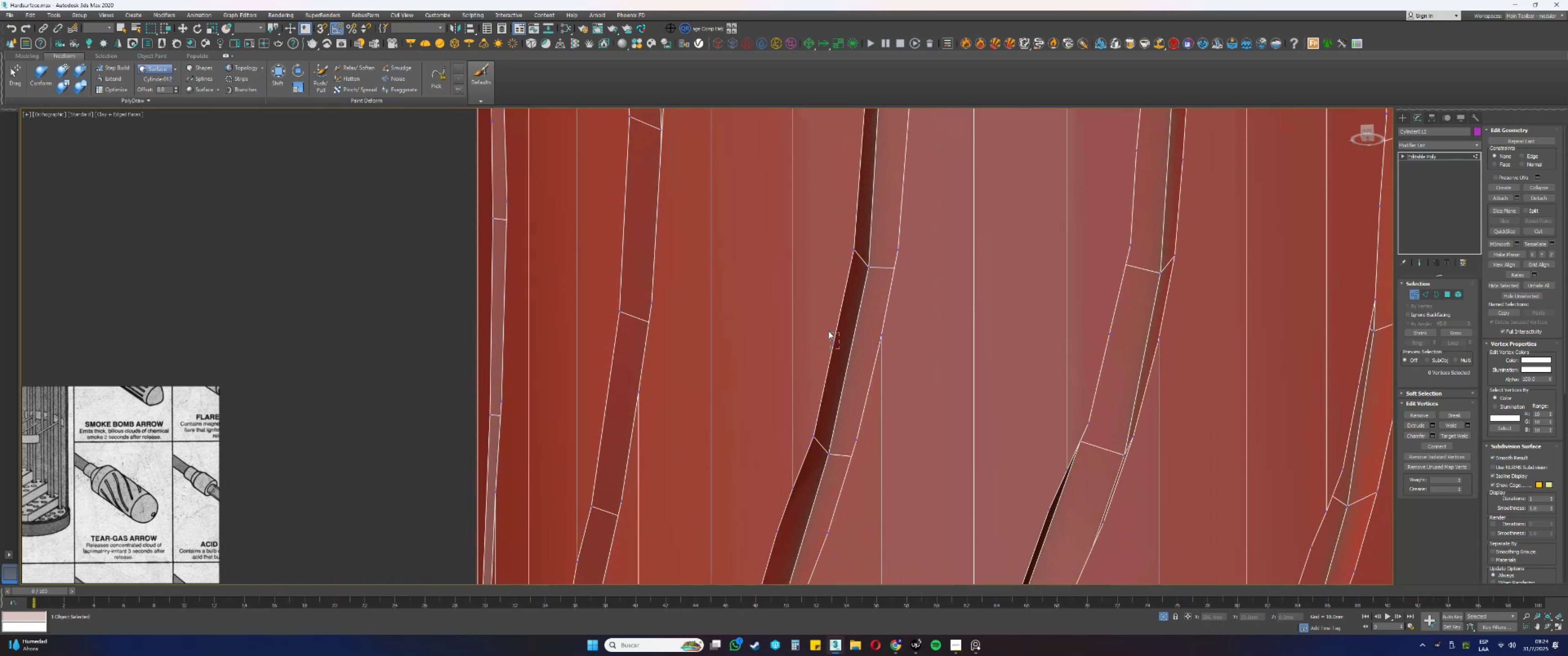 
key(Backspace)
 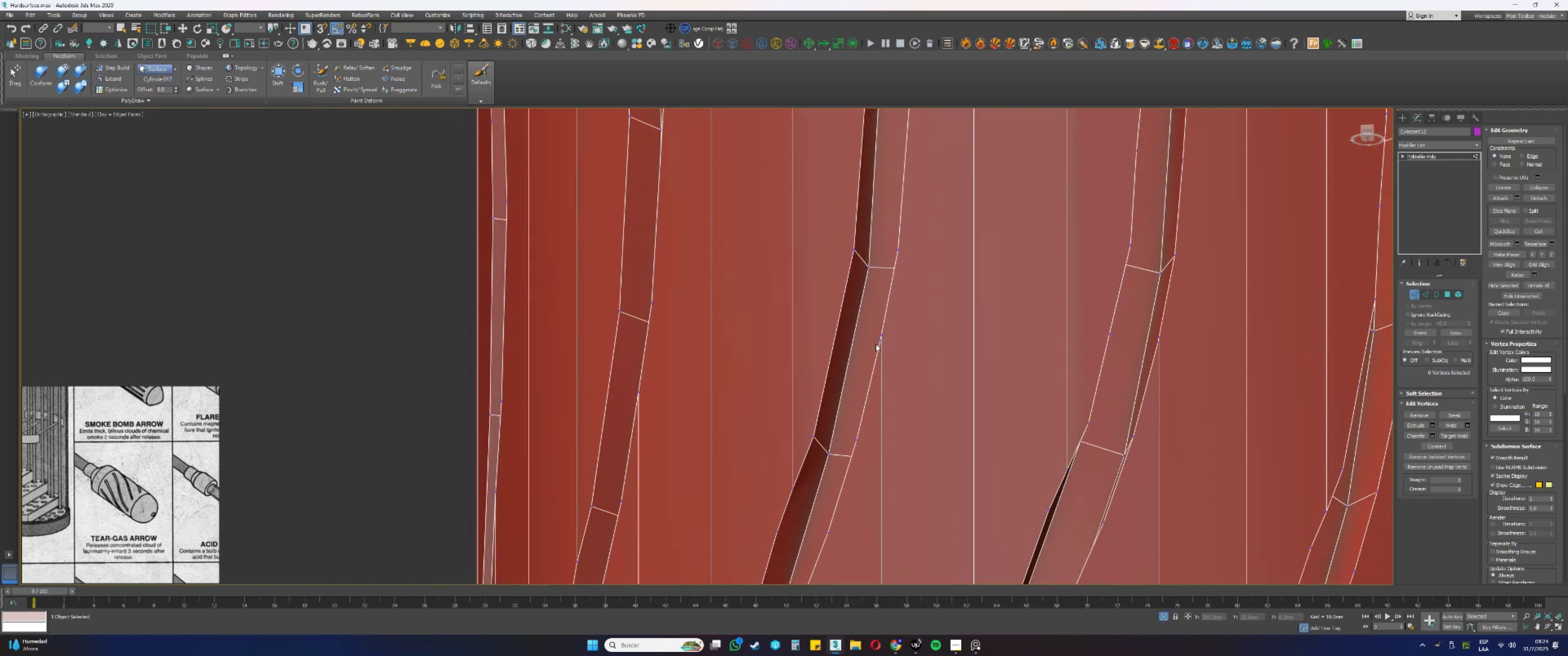 
left_click_drag(start_coordinate=[892, 343], to_coordinate=[873, 337])
 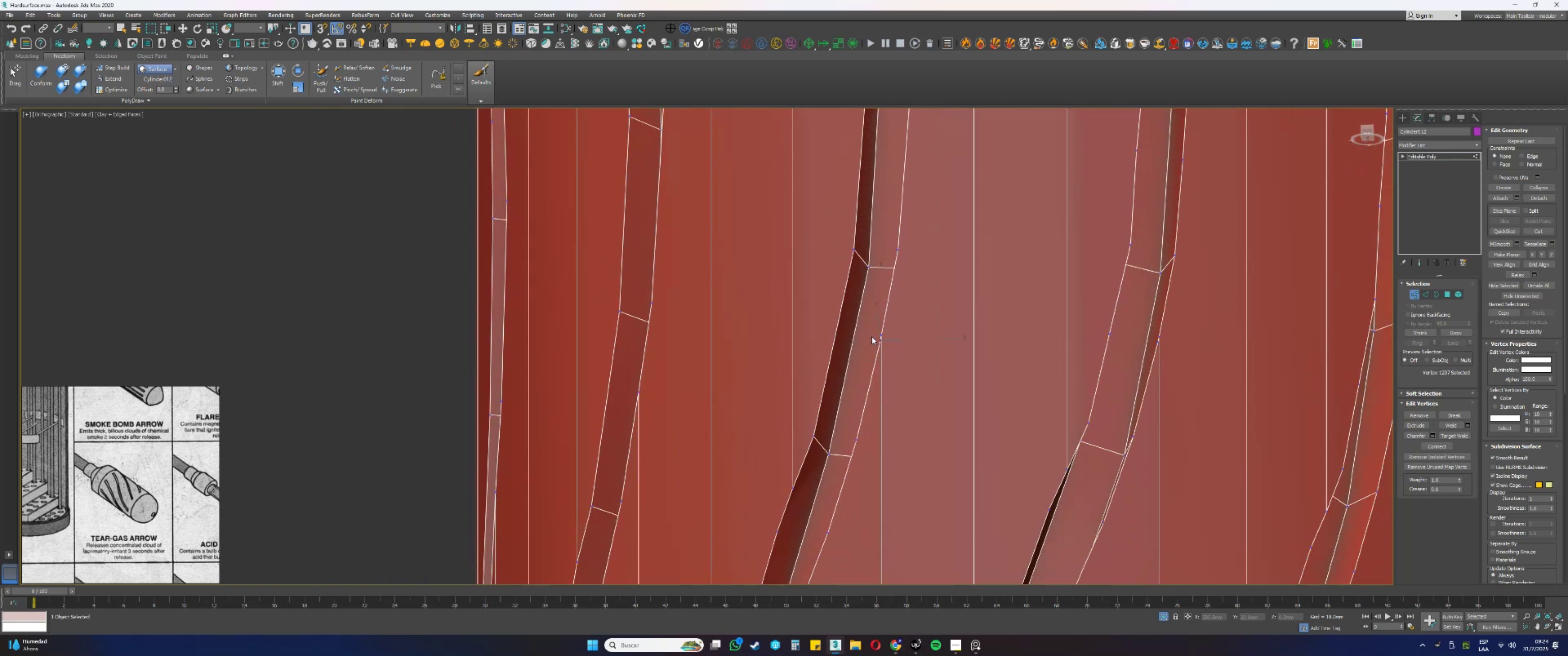 
hold_key(key=AltLeft, duration=0.49)
 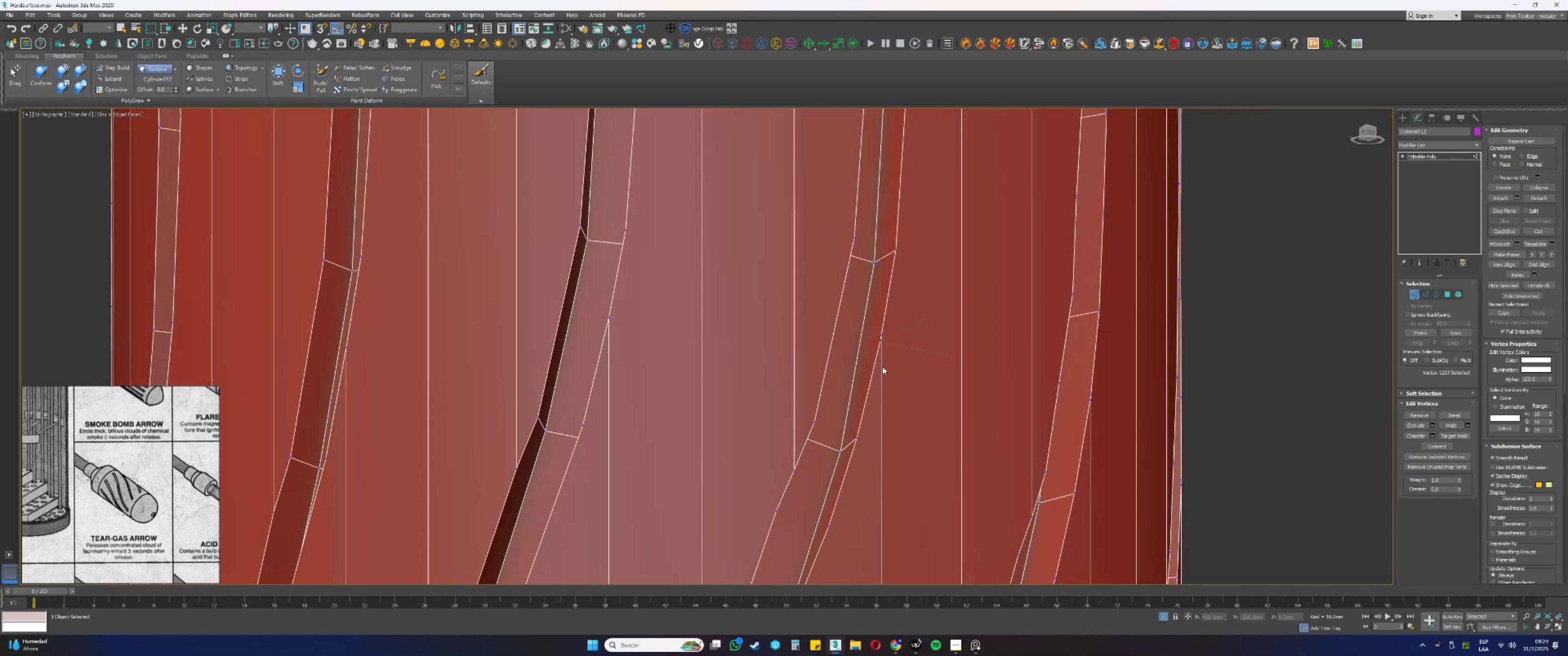 
key(Backspace)
 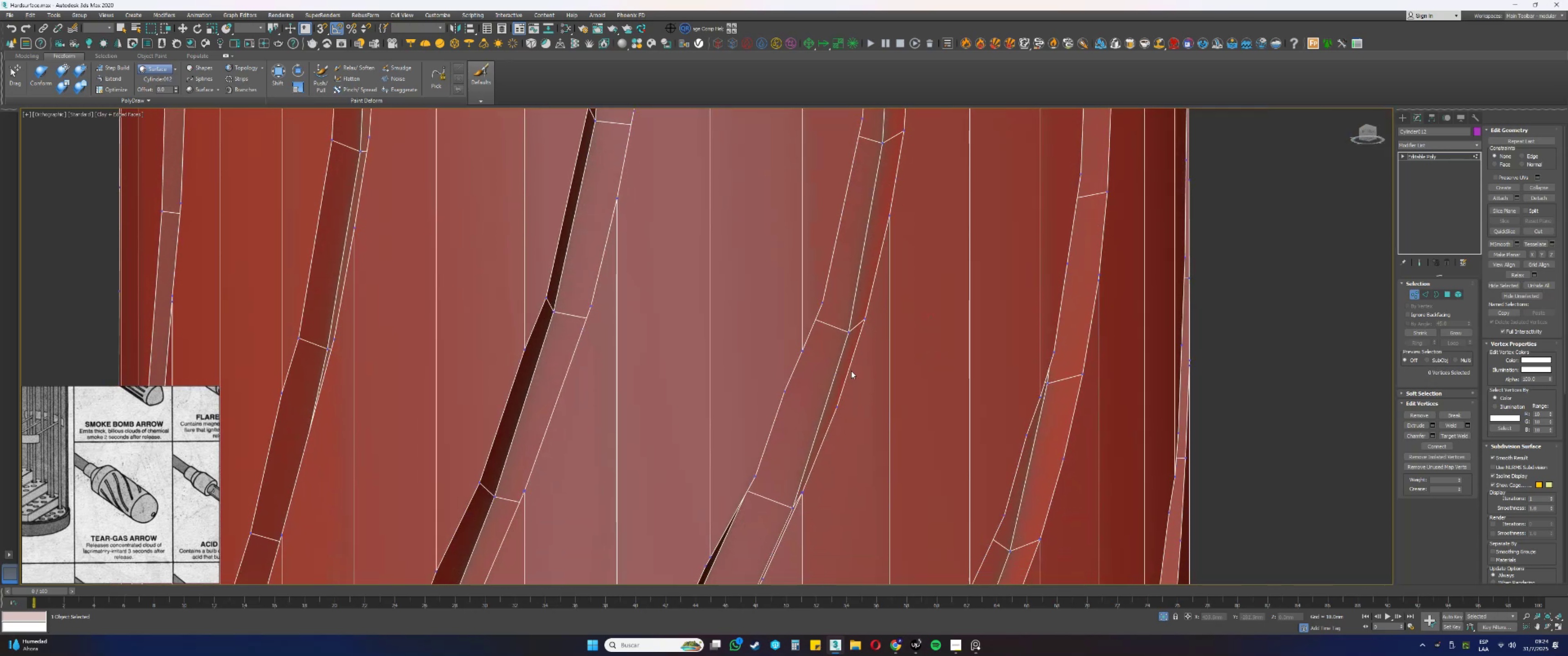 
left_click_drag(start_coordinate=[850, 415], to_coordinate=[824, 399])
 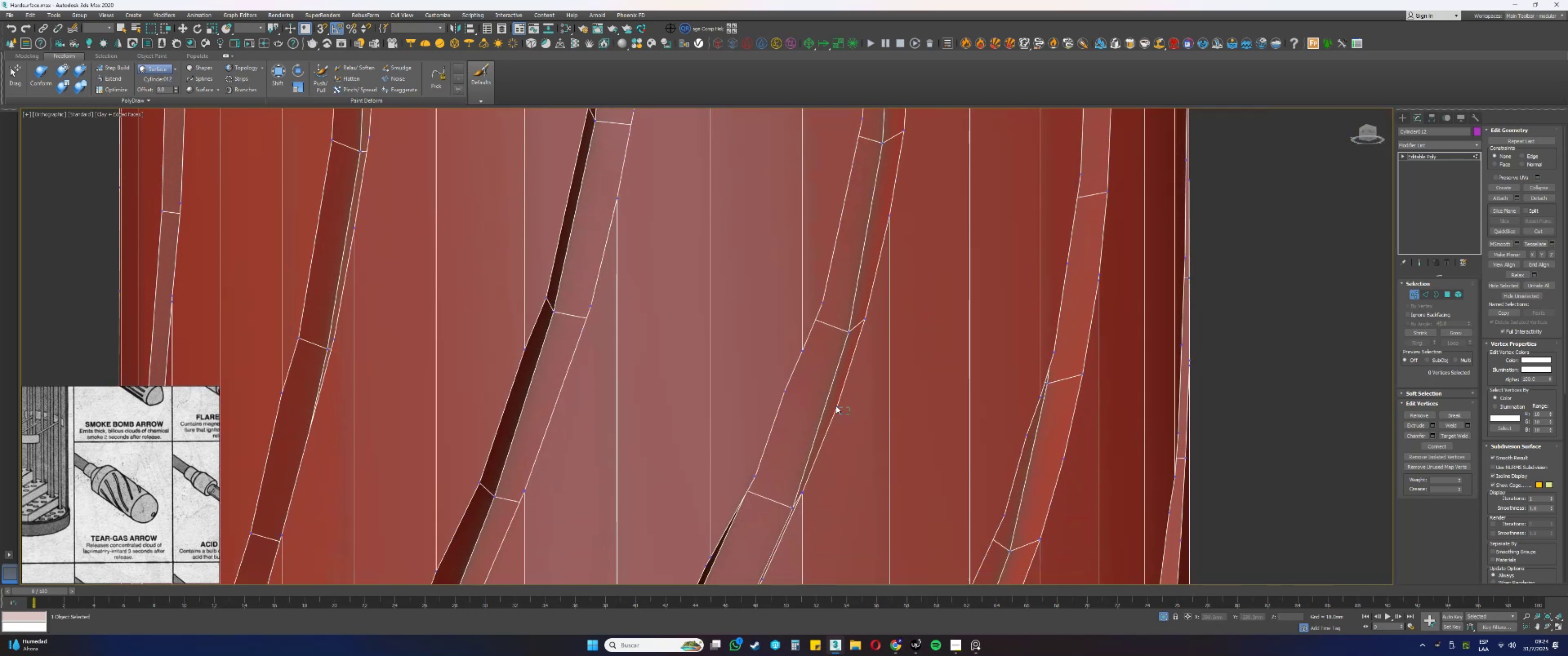 
key(Backspace)
 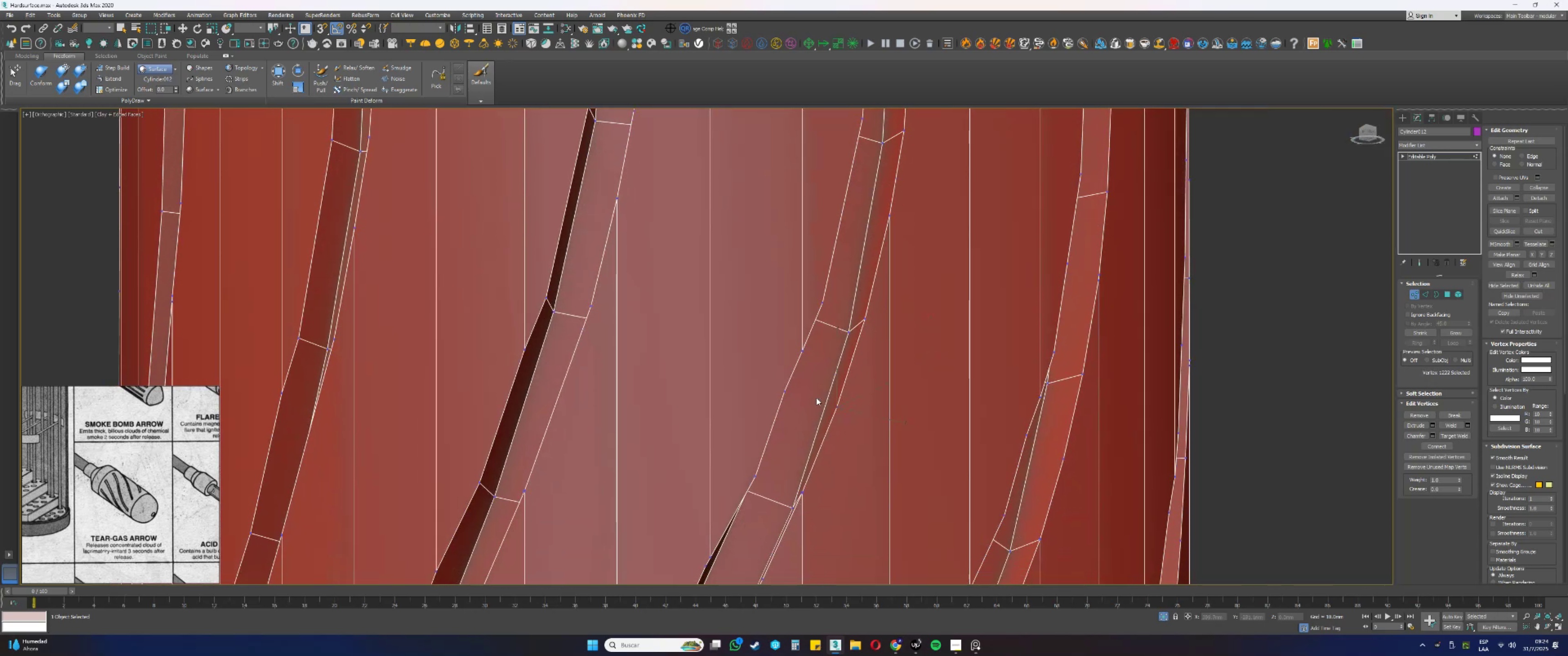 
left_click_drag(start_coordinate=[801, 397], to_coordinate=[781, 383])
 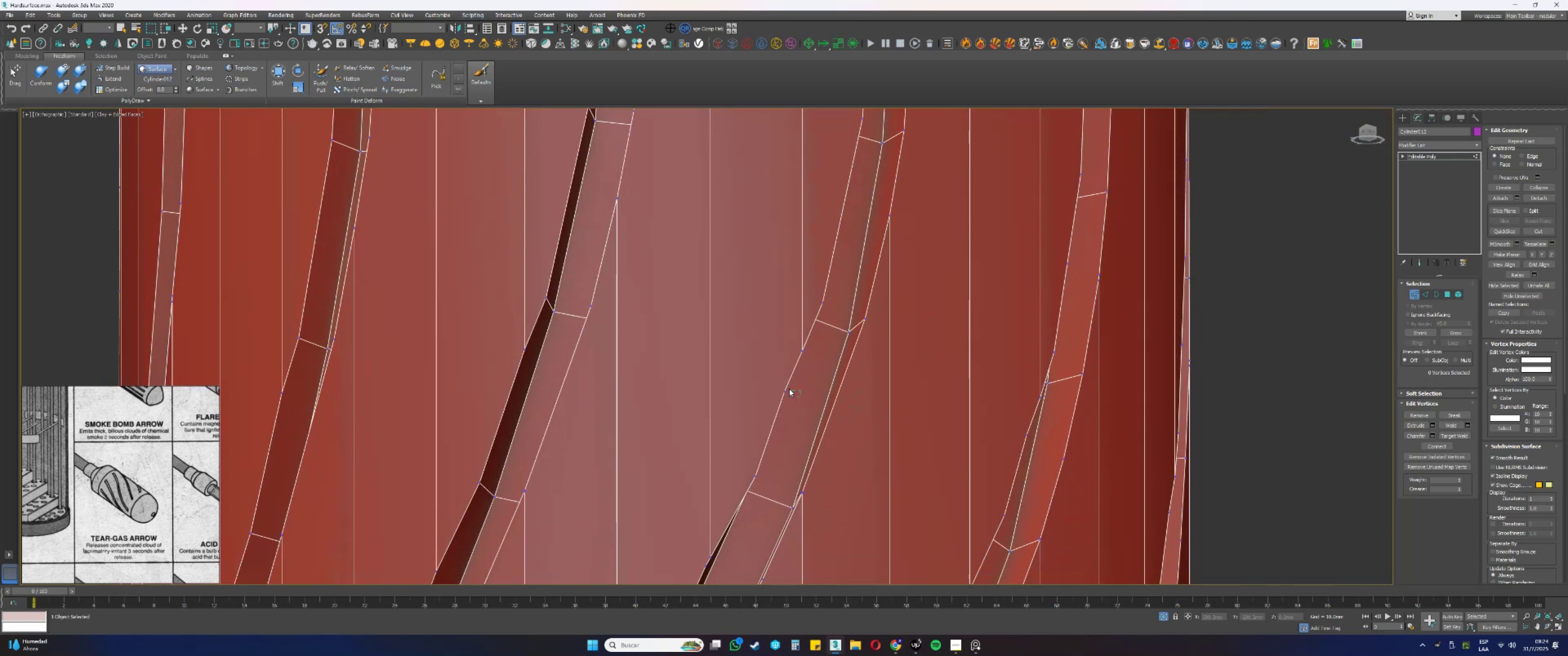 
key(Backspace)
 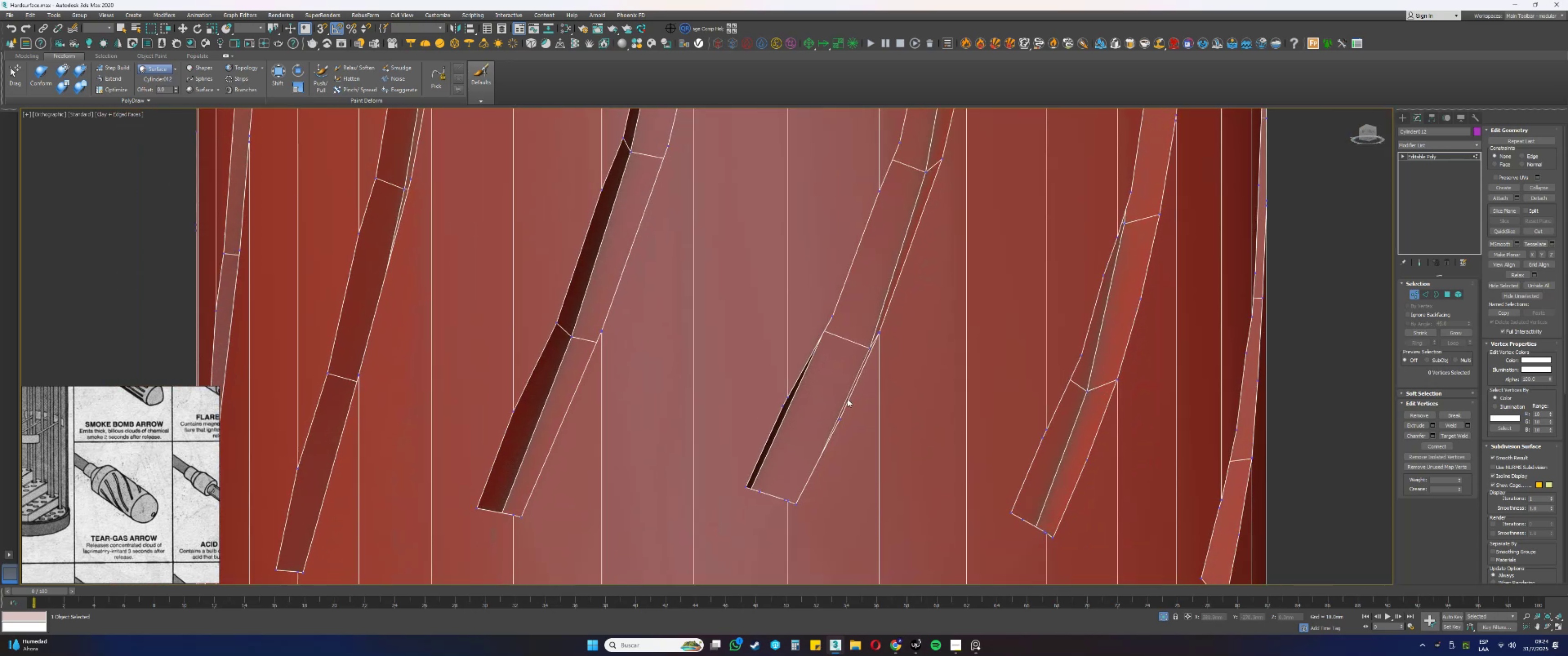 
left_click_drag(start_coordinate=[837, 426], to_coordinate=[826, 414])
 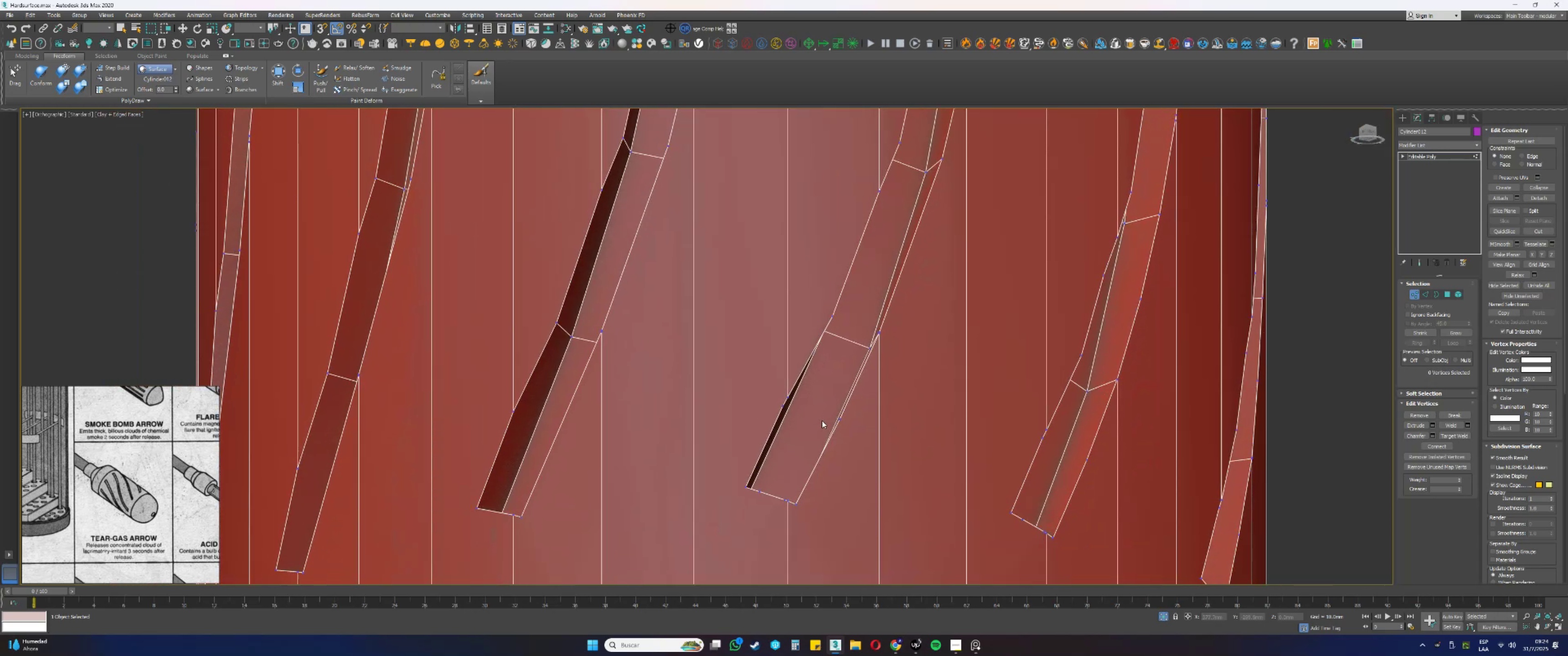 
key(Backspace)
 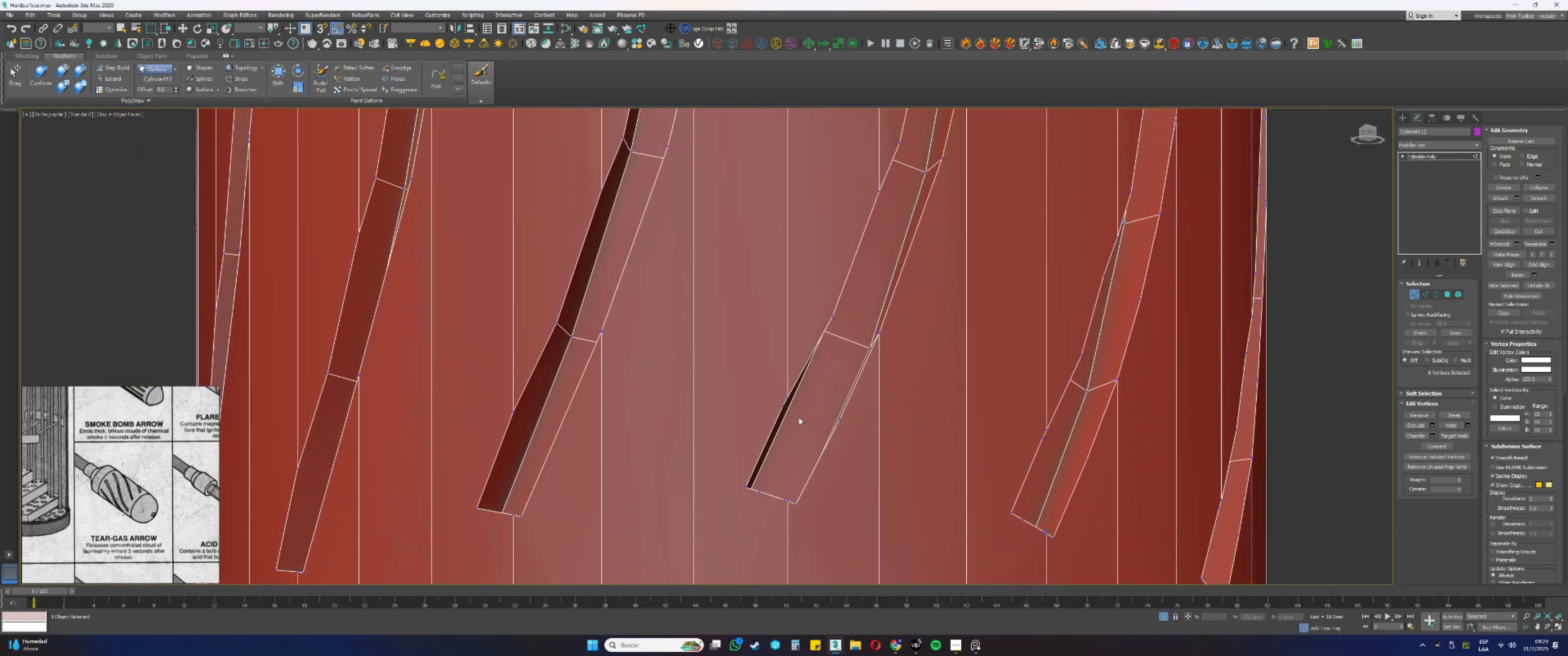 
left_click_drag(start_coordinate=[844, 431], to_coordinate=[821, 405])
 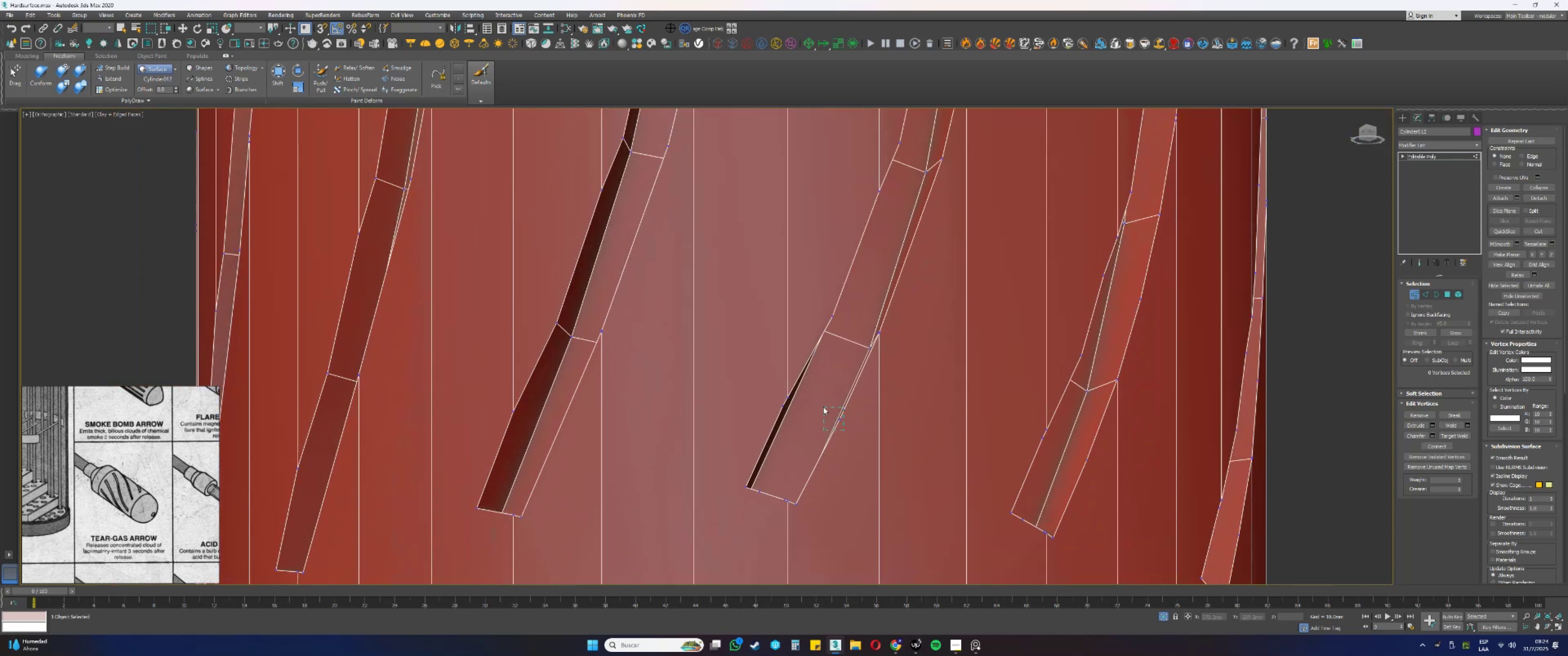 
key(Backspace)
 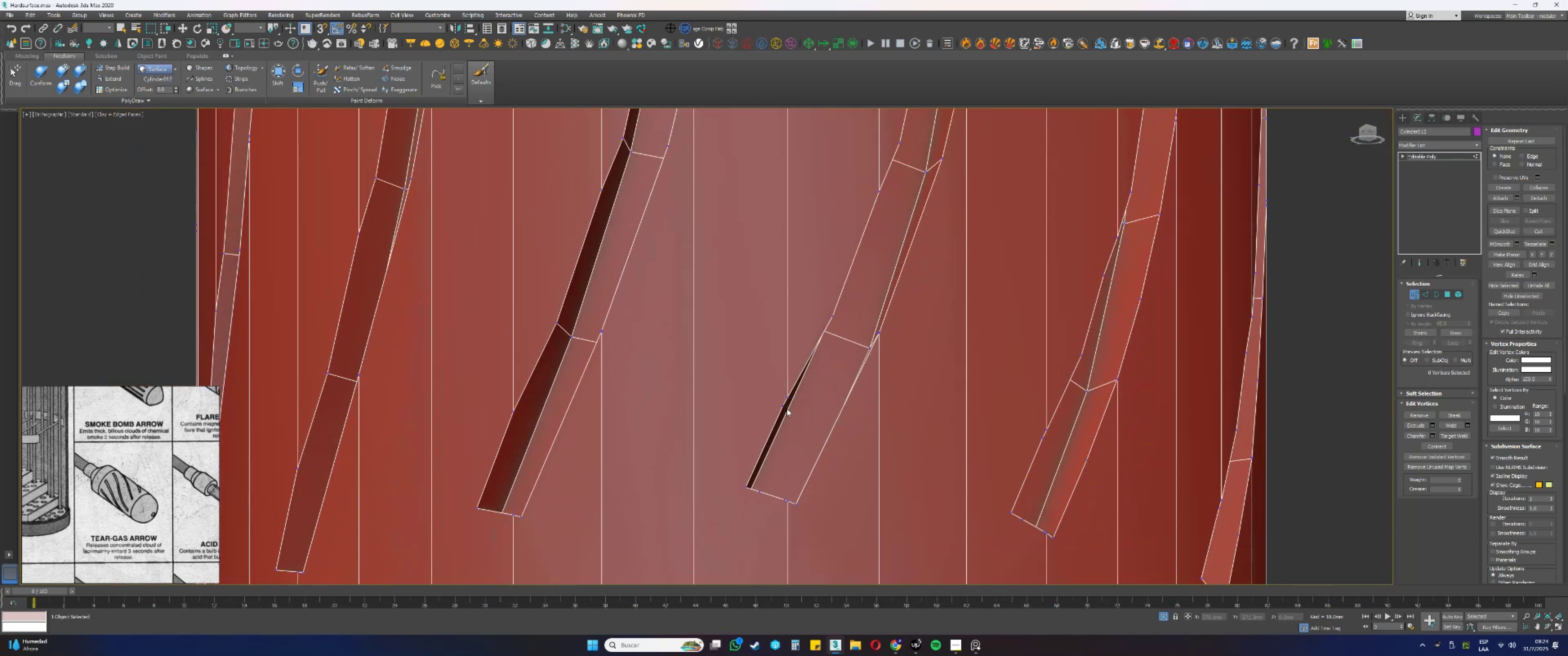 
left_click_drag(start_coordinate=[785, 410], to_coordinate=[780, 408])
 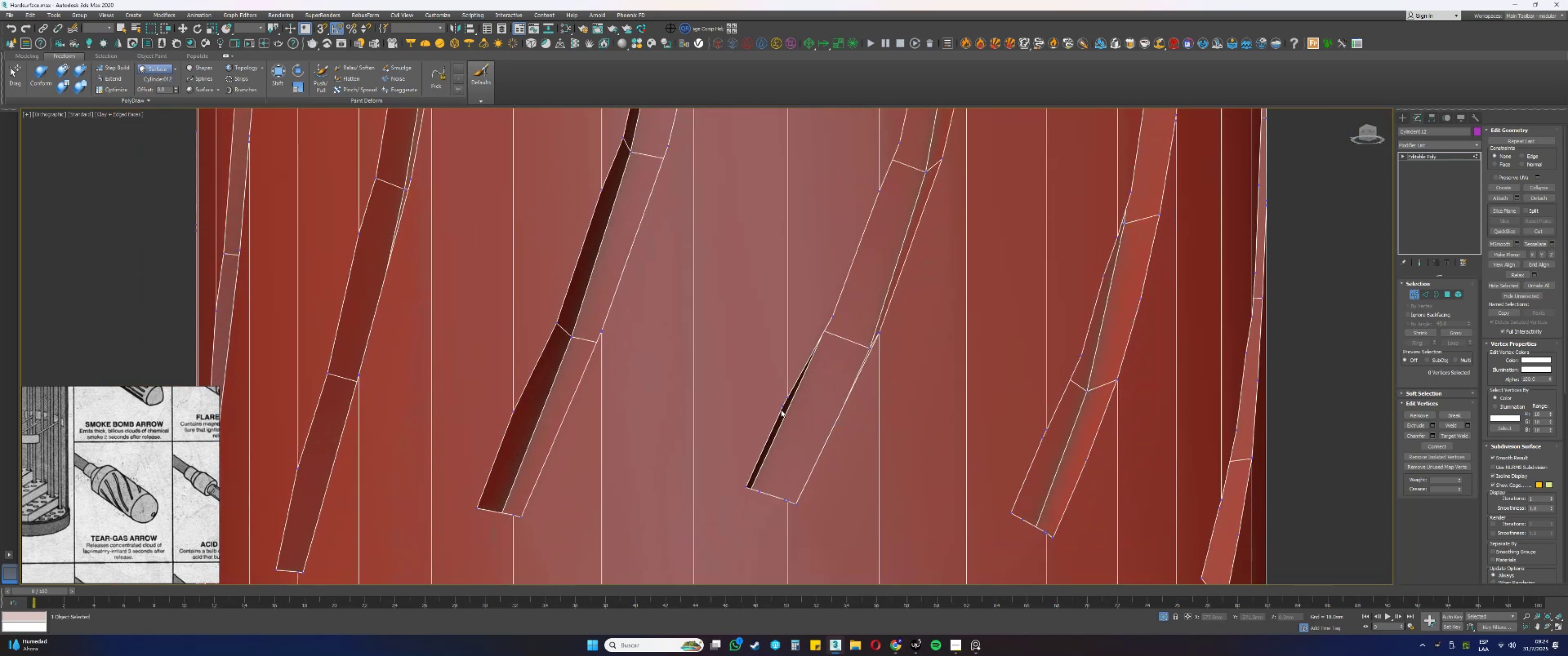 
left_click([782, 406])
 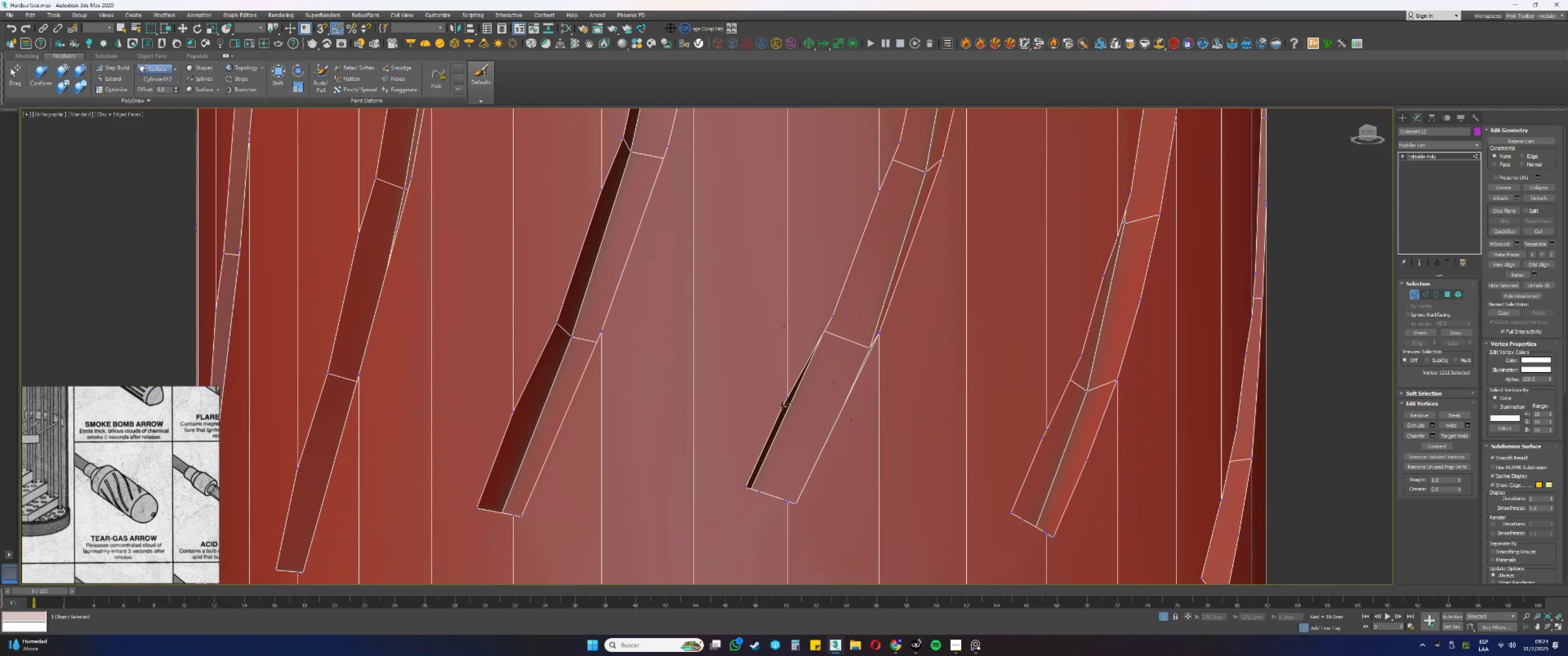 
key(Backspace)
 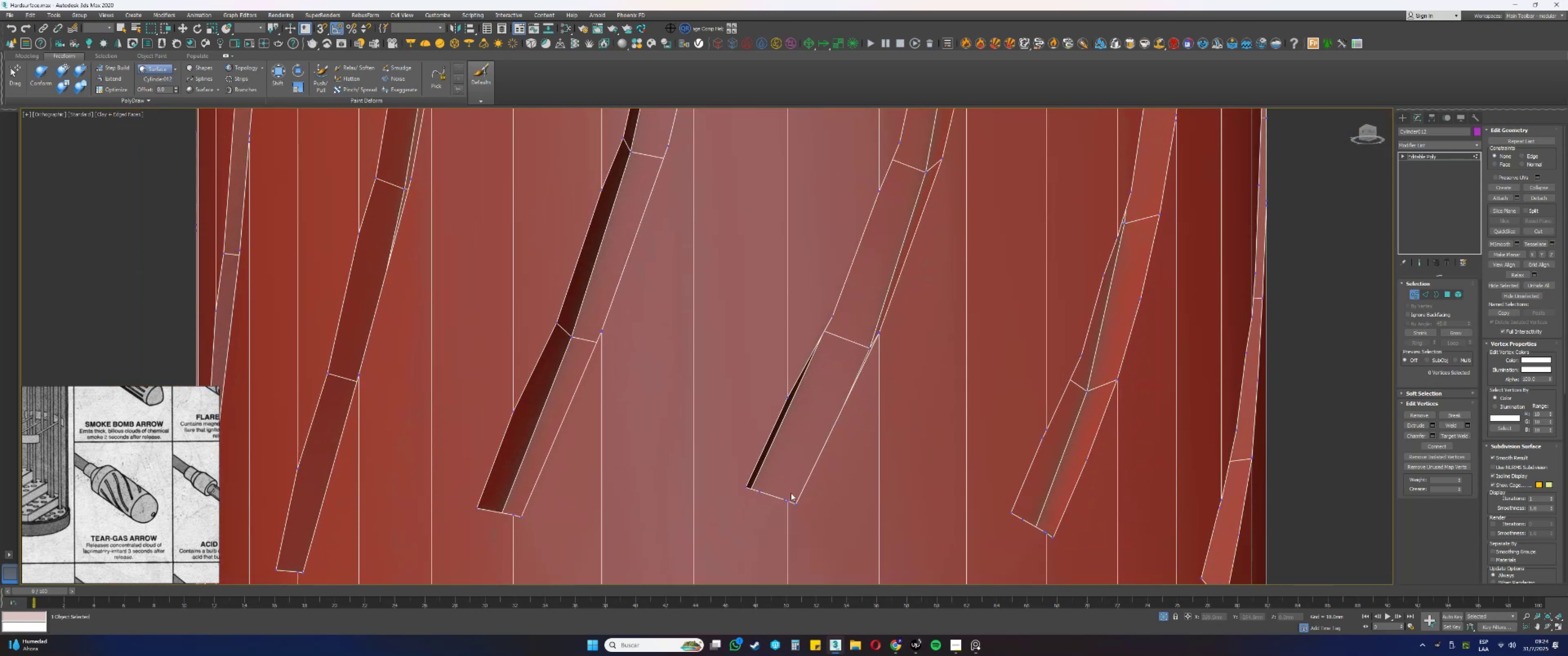 
left_click_drag(start_coordinate=[761, 498], to_coordinate=[752, 485])
 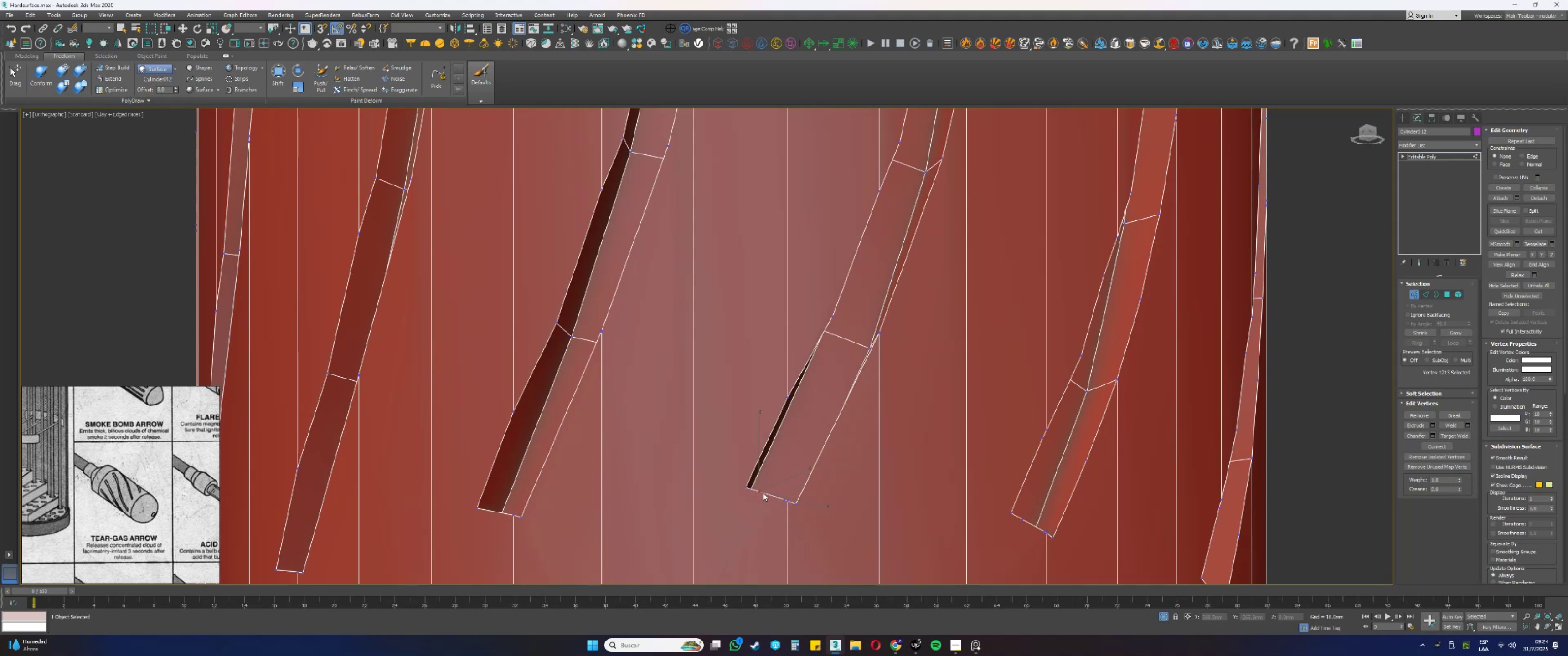 
key(Backspace)
 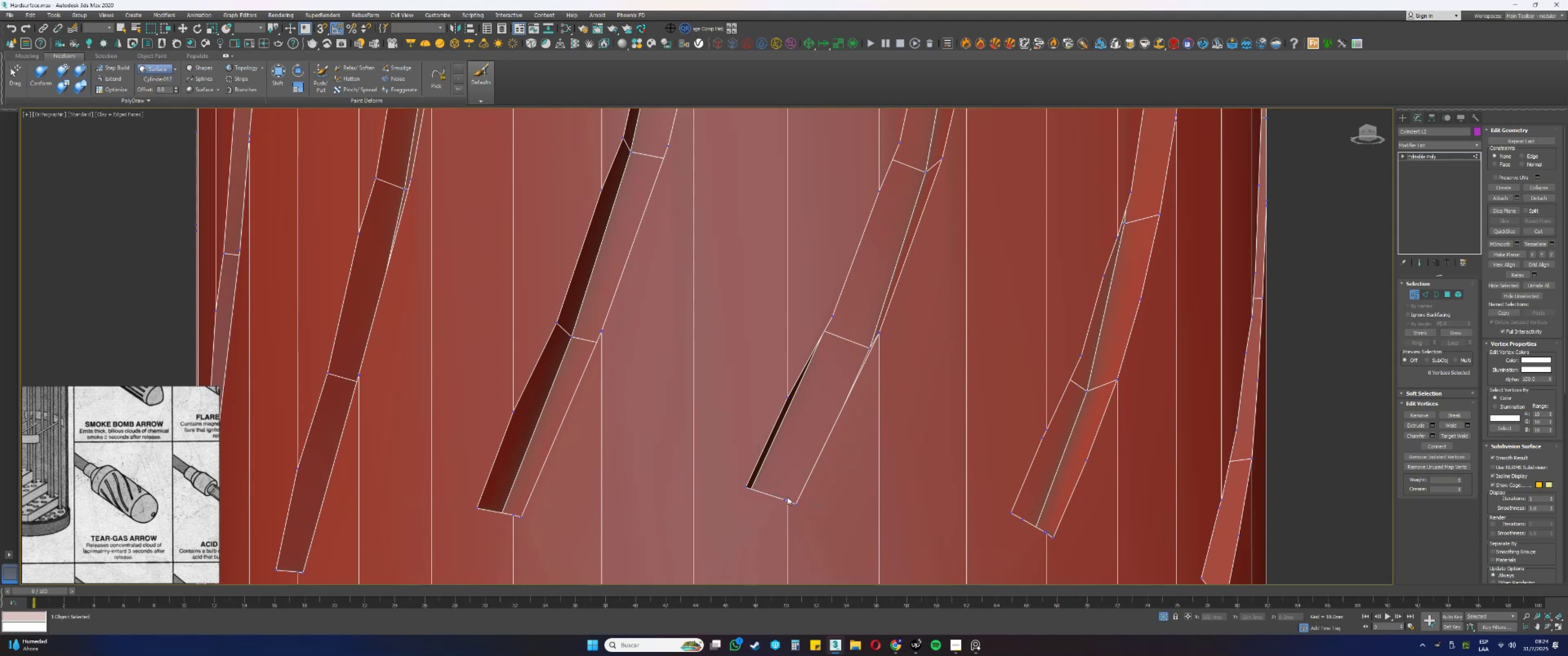 
left_click([787, 497])
 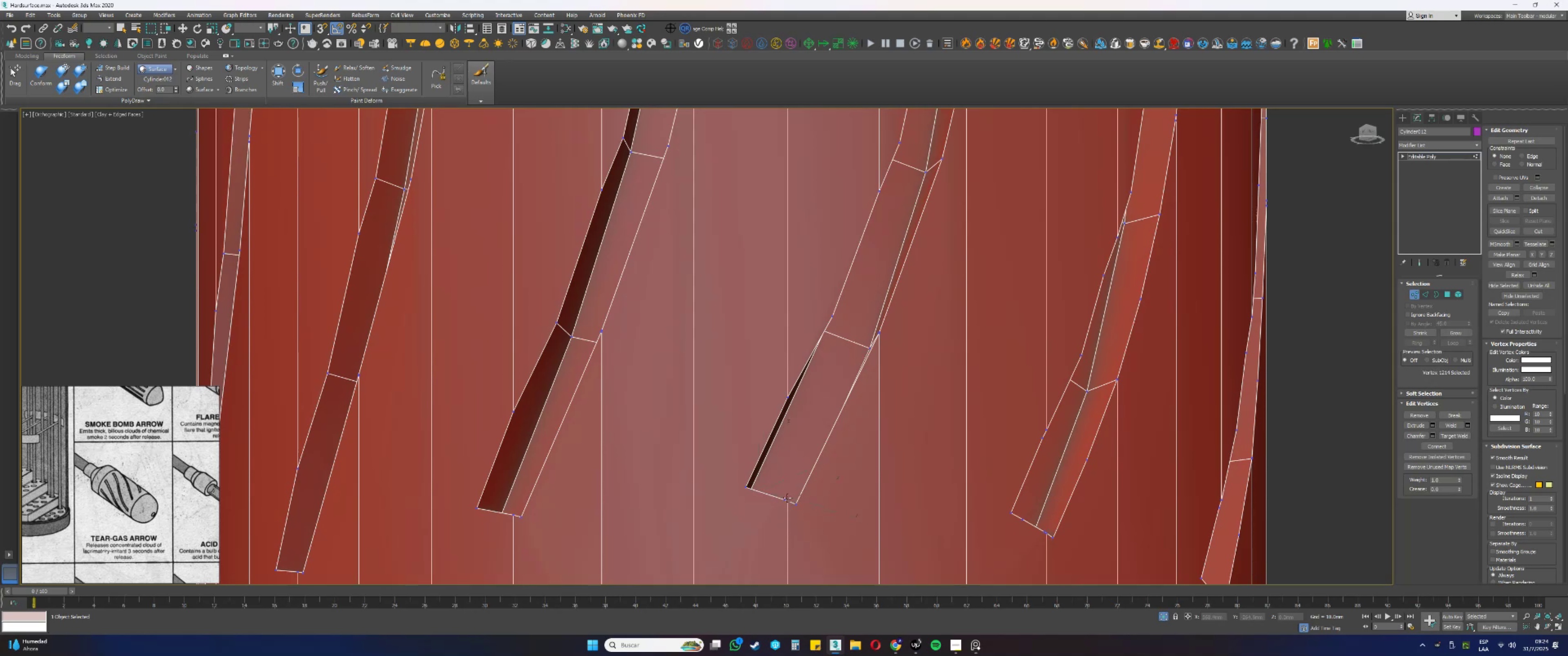 
hold_key(key=AltLeft, duration=1.01)
 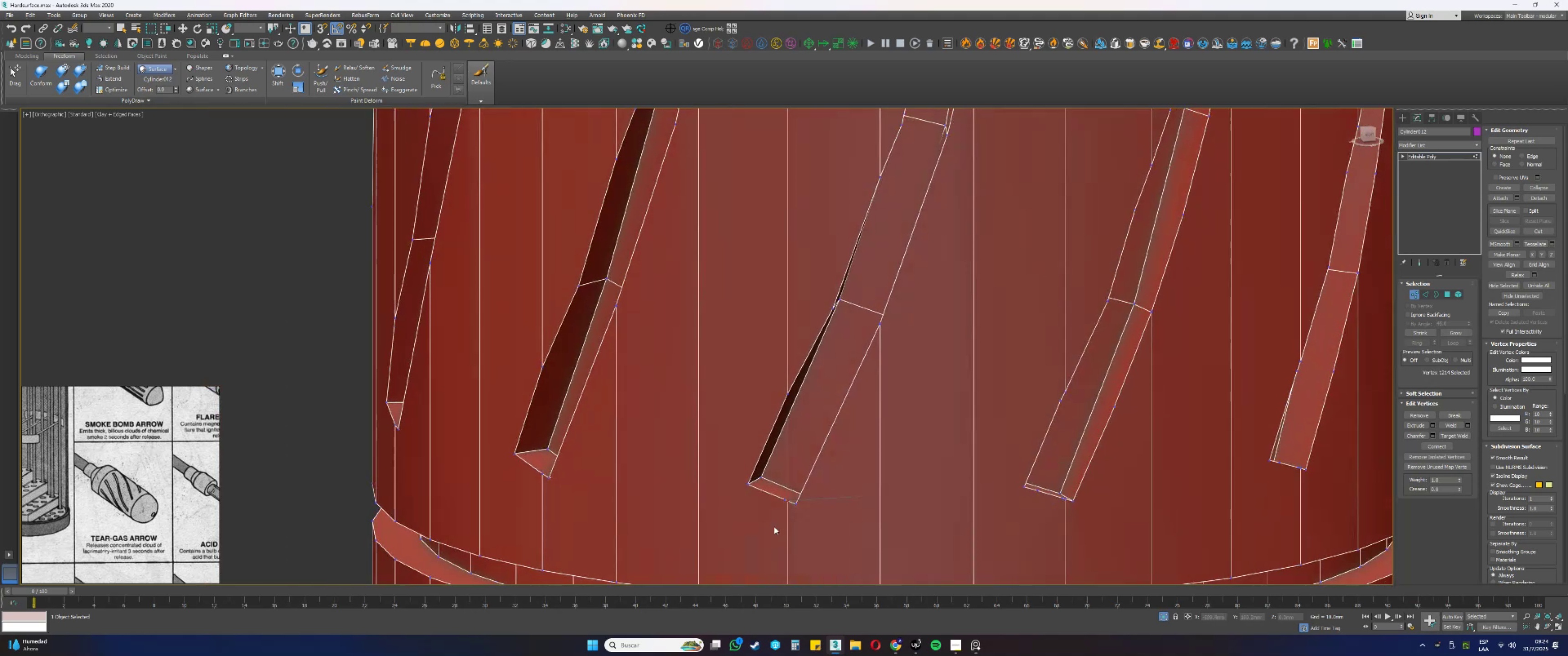 
scroll: coordinate [785, 505], scroll_direction: up, amount: 2.0
 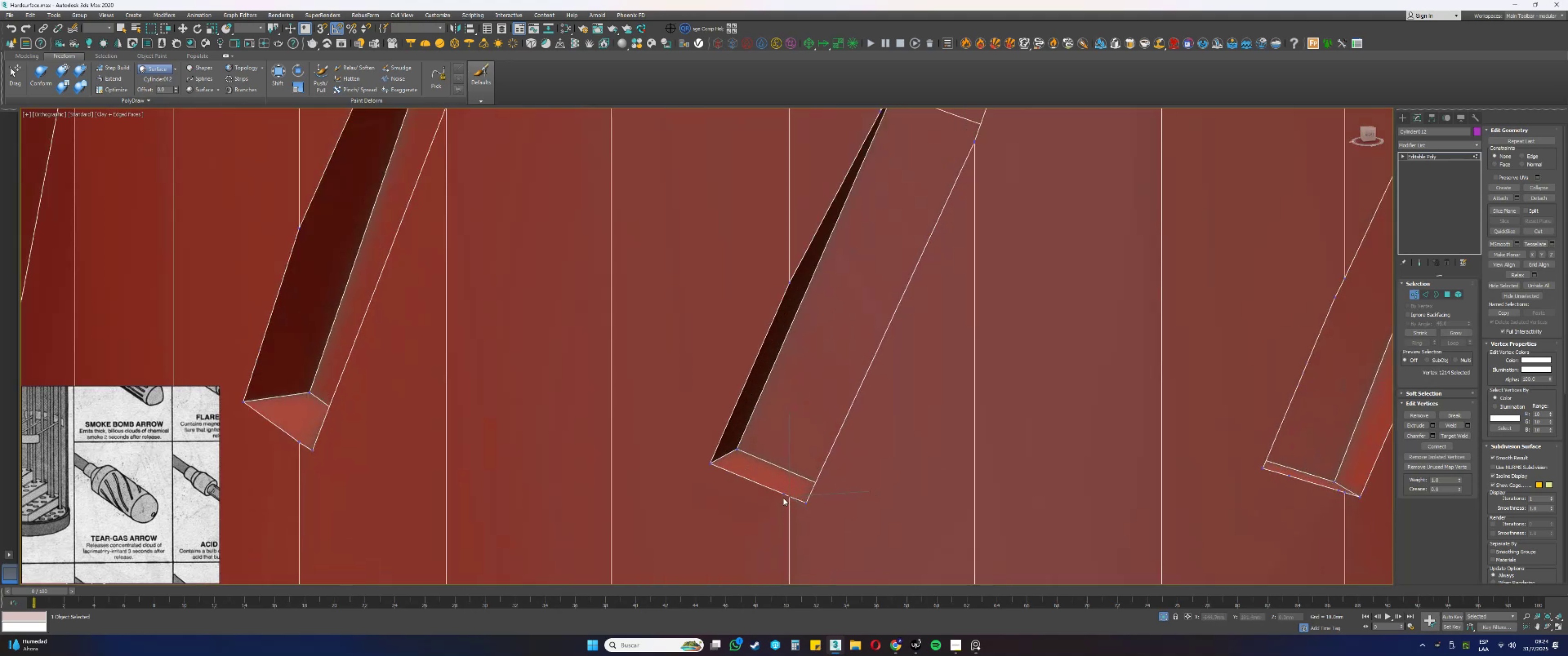 
left_click_drag(start_coordinate=[784, 500], to_coordinate=[776, 484])
 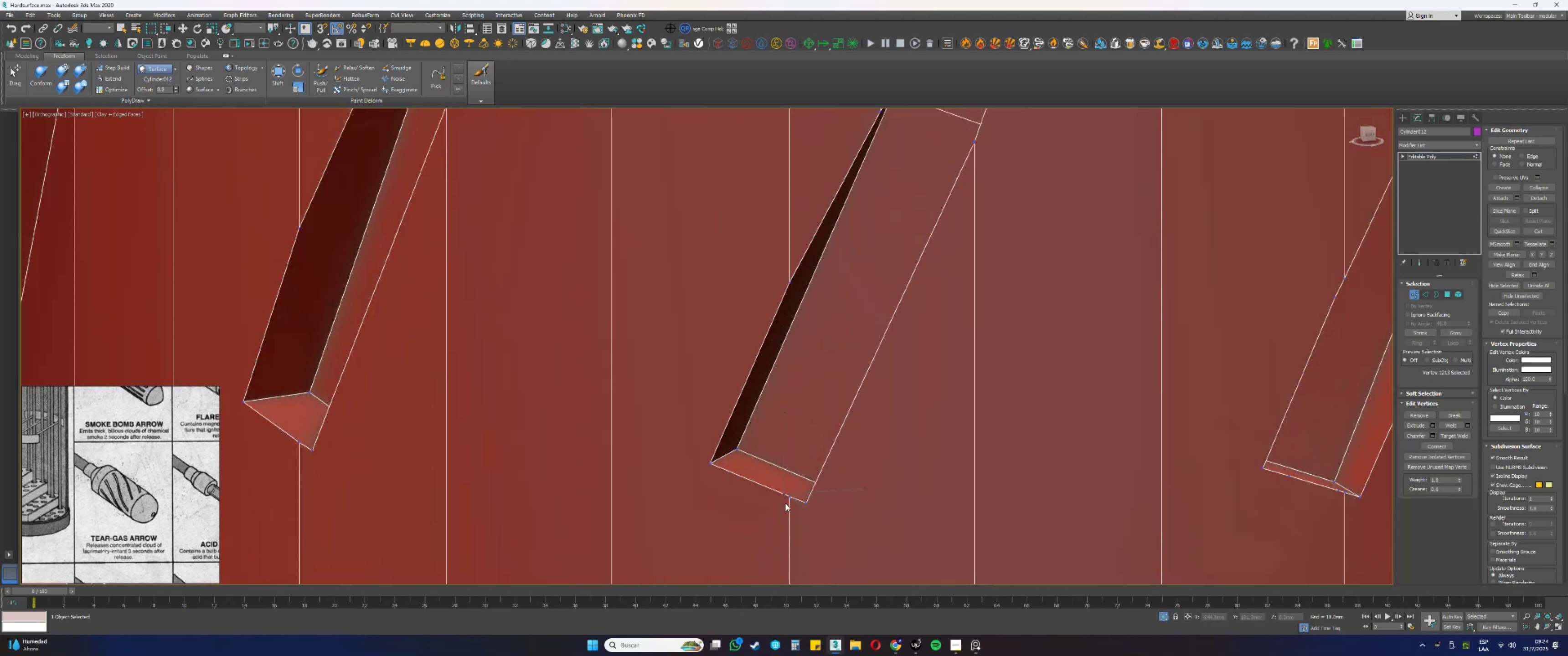 
key(Backspace)
 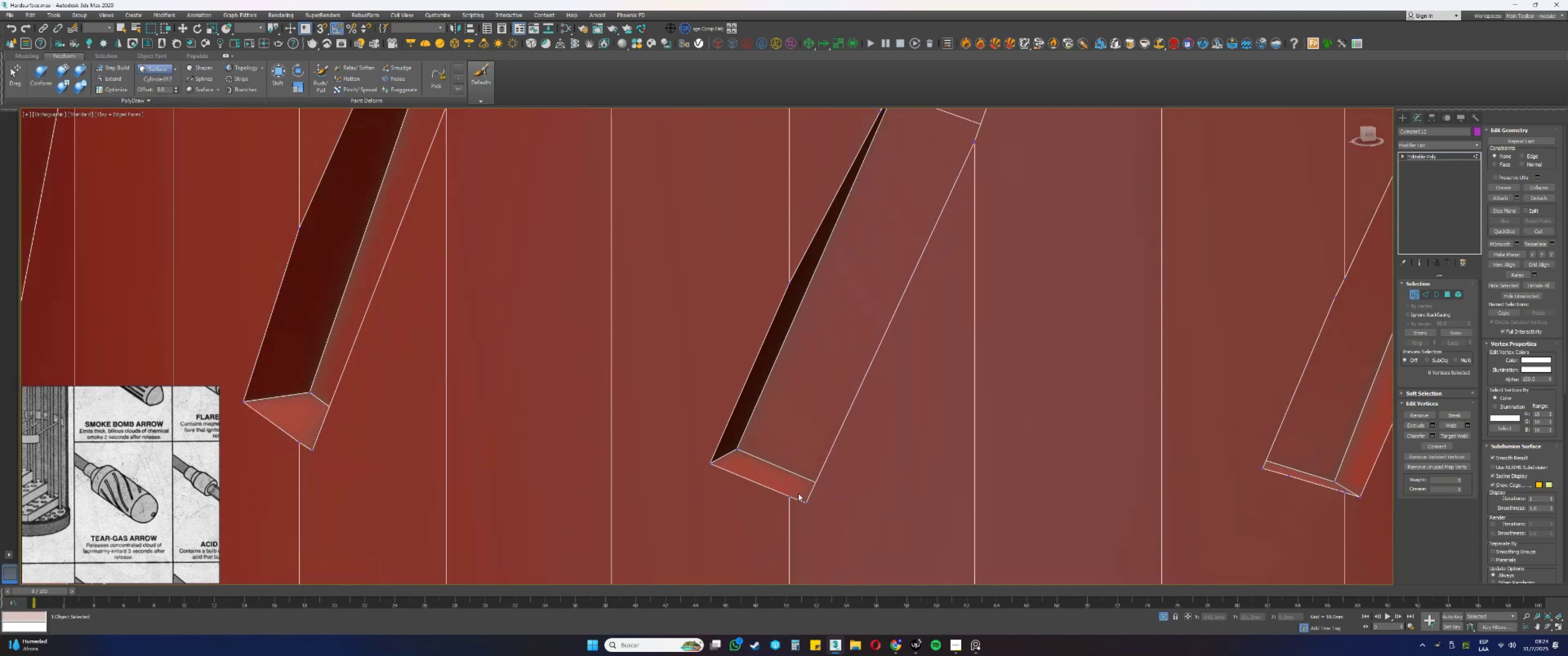 
scroll: coordinate [798, 494], scroll_direction: down, amount: 6.0
 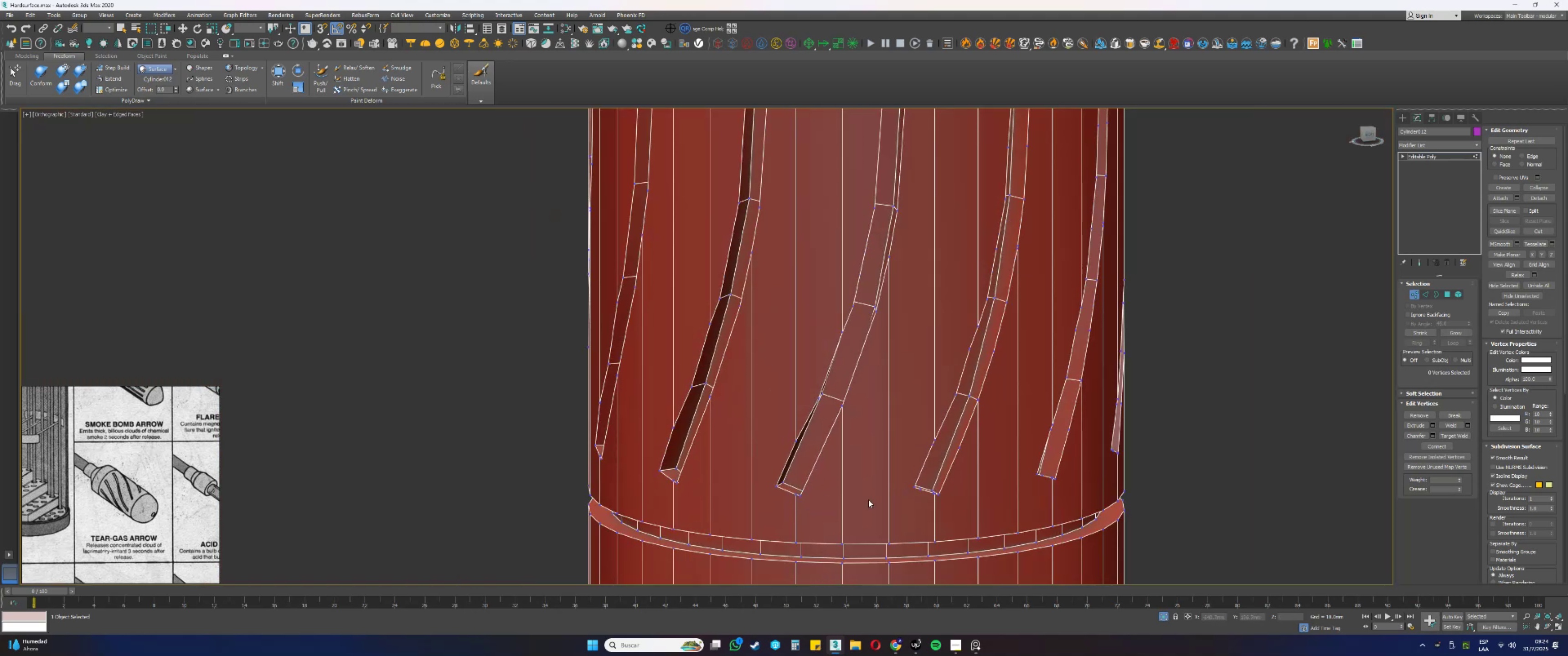 
scroll: coordinate [928, 486], scroll_direction: up, amount: 4.0
 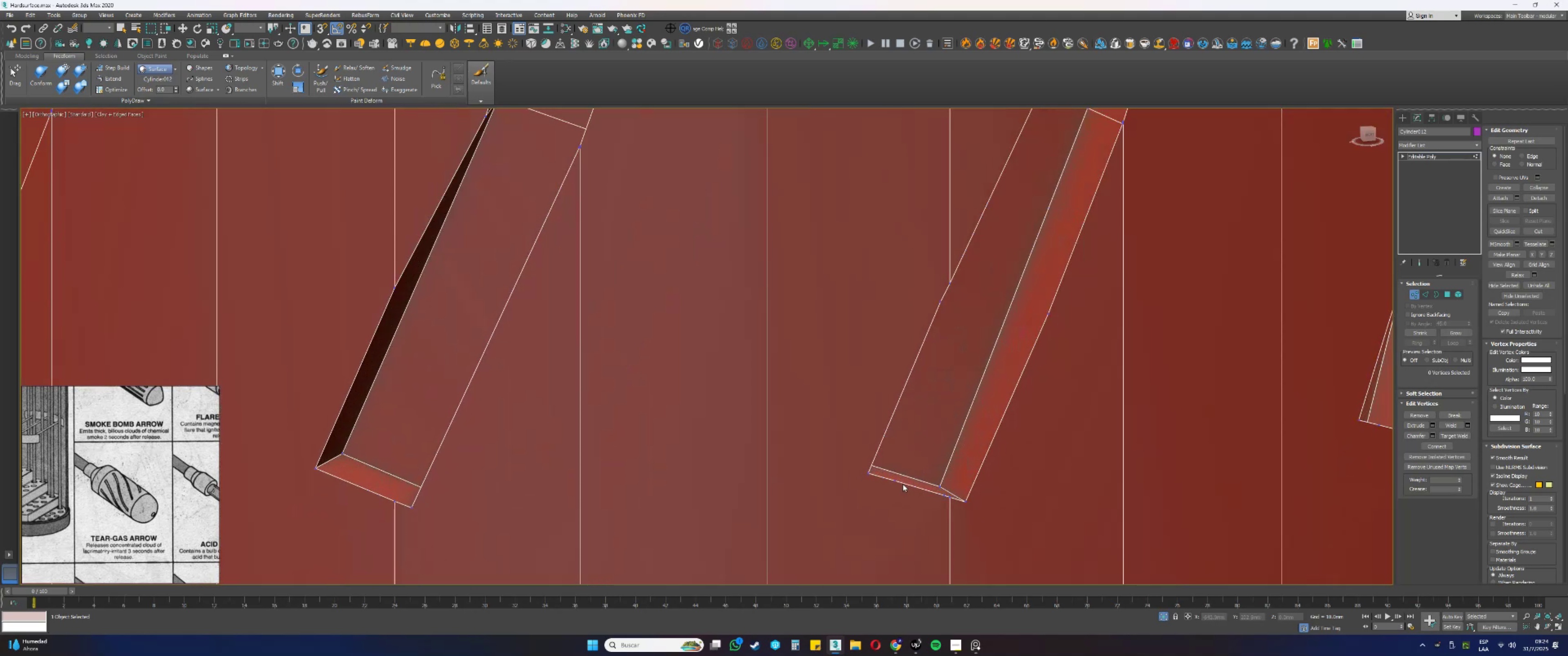 
left_click_drag(start_coordinate=[902, 487], to_coordinate=[891, 471])
 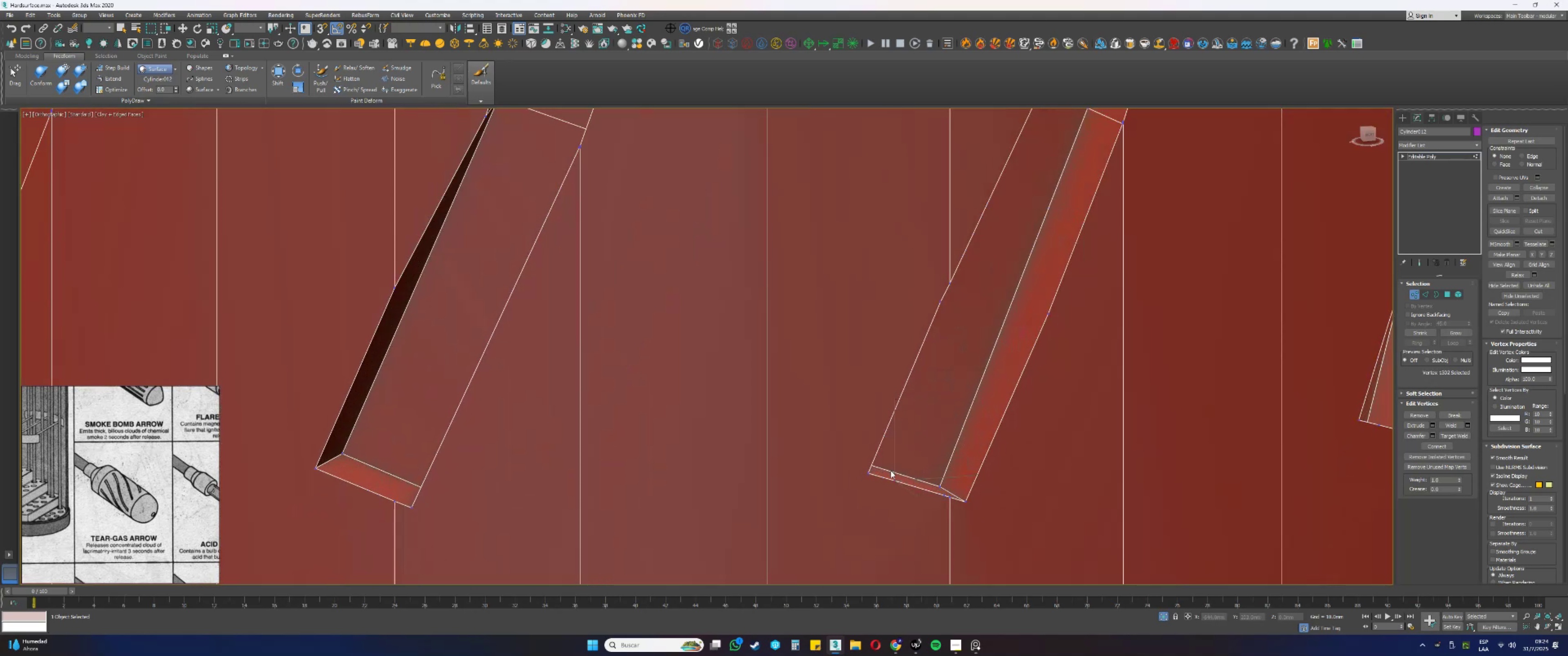 
hold_key(key=AltLeft, duration=0.32)
 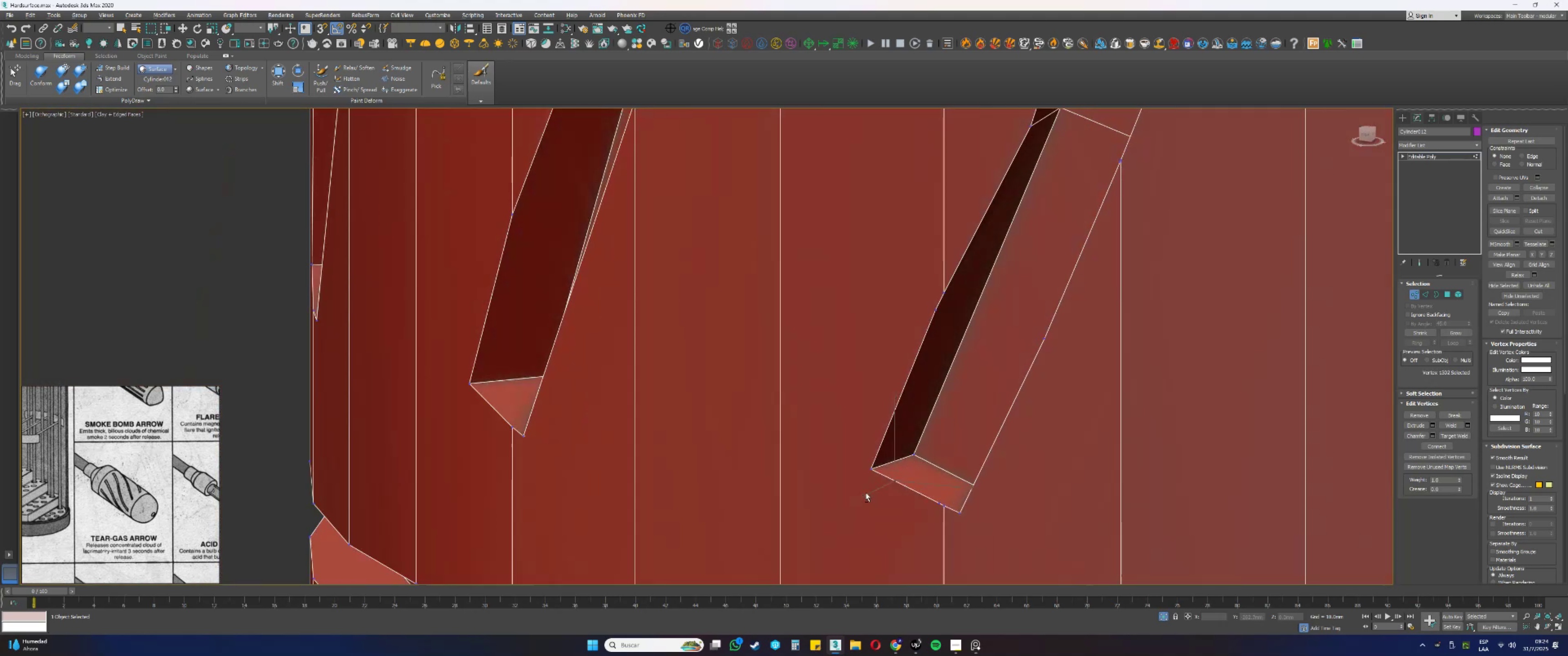 
scroll: coordinate [925, 511], scroll_direction: up, amount: 1.0
 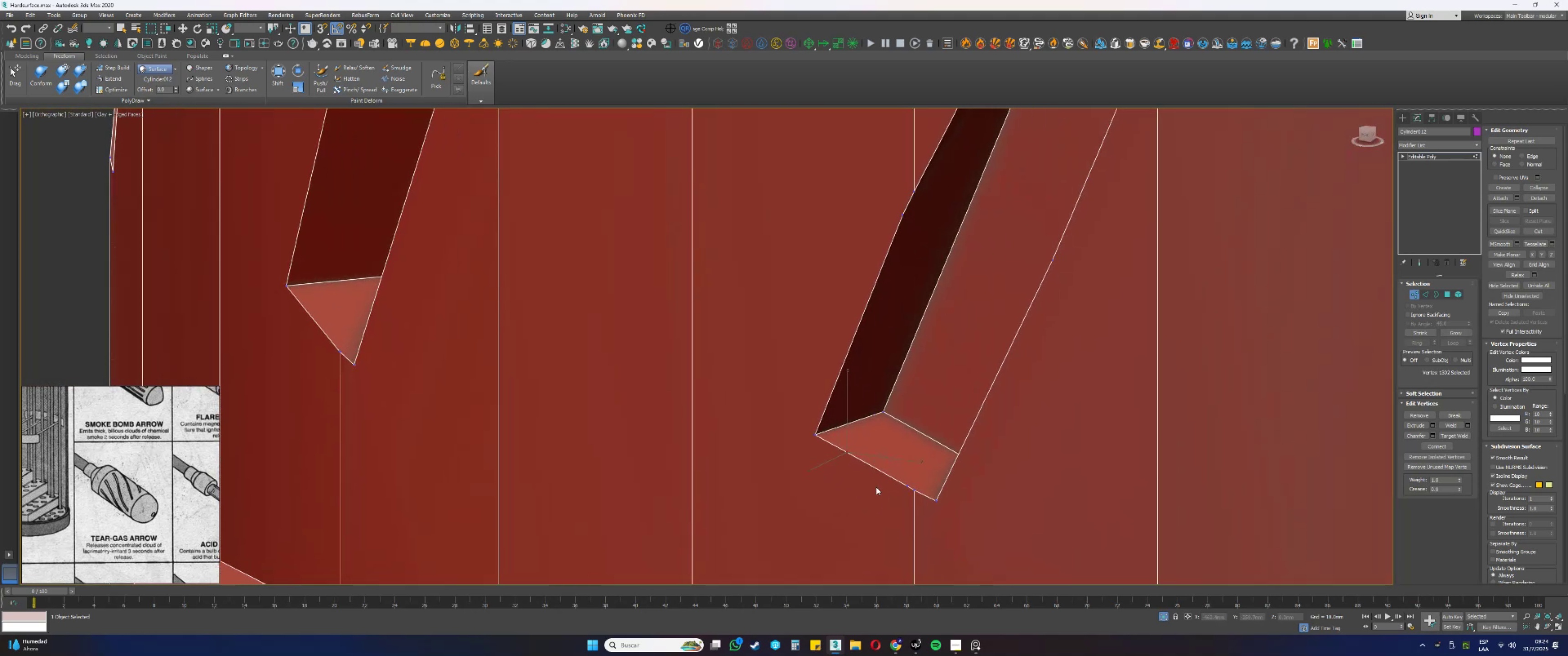 
key(Backspace)
 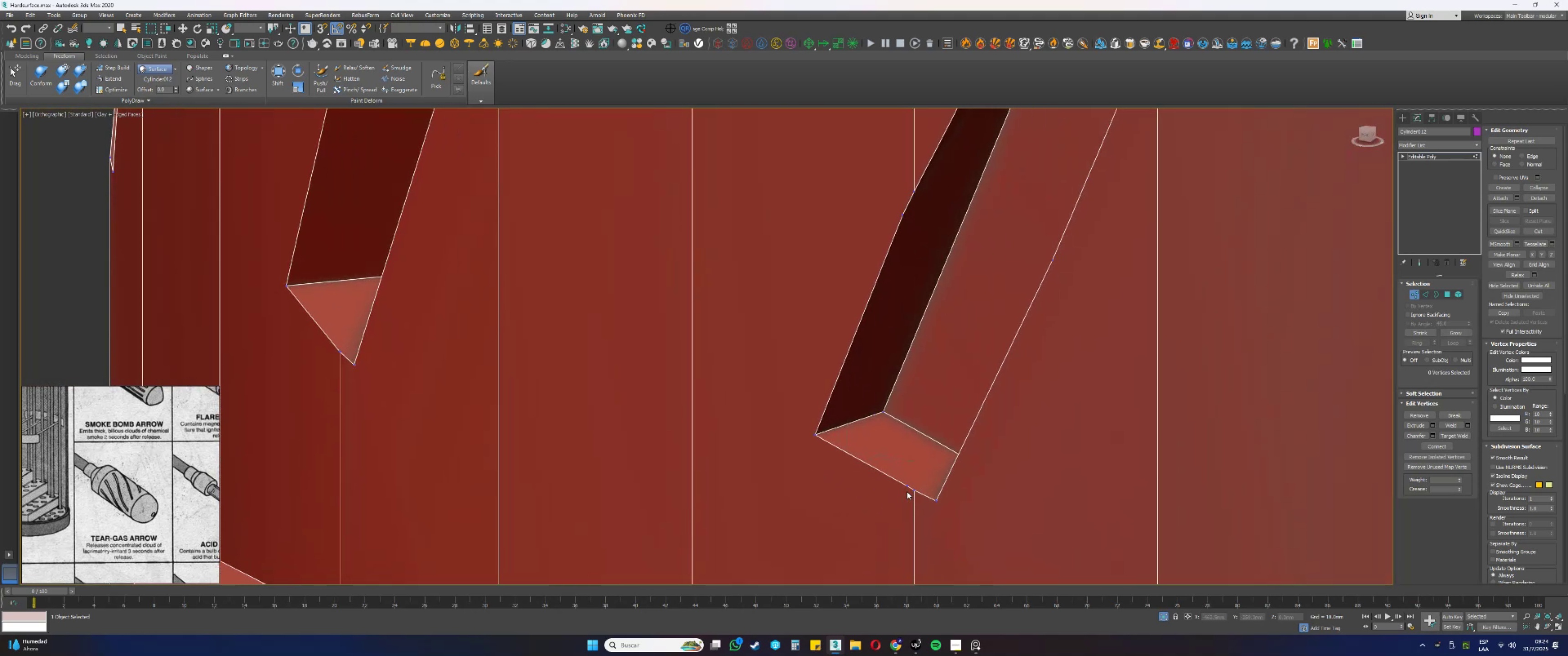 
left_click_drag(start_coordinate=[907, 492], to_coordinate=[899, 472])
 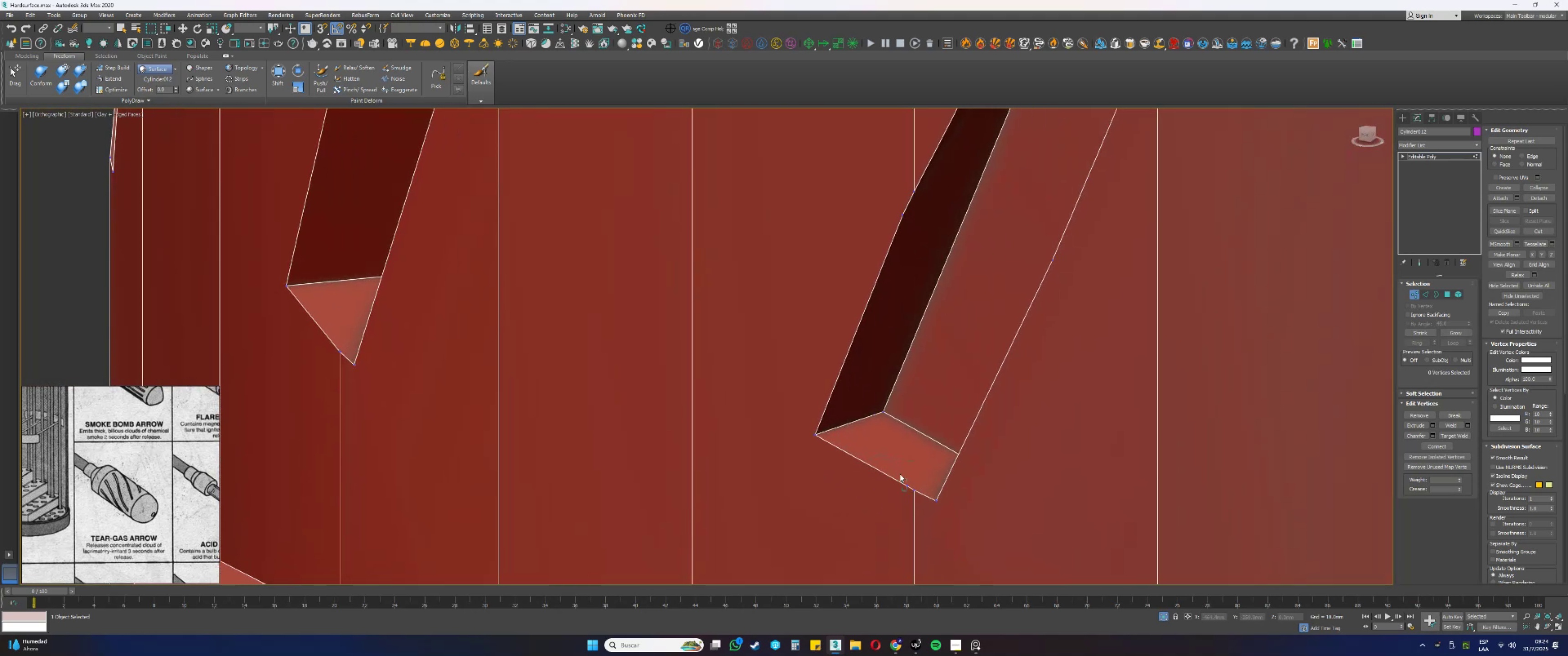 
key(Backspace)
 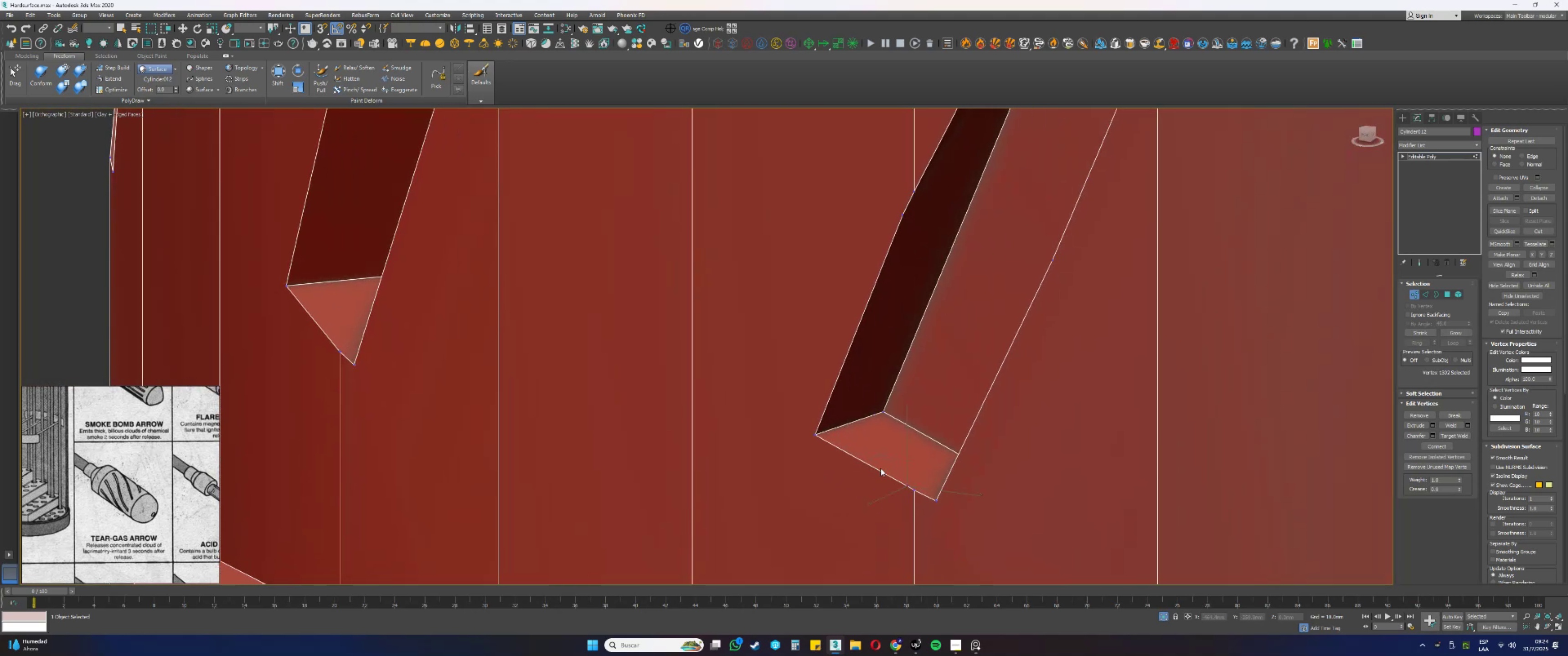 
scroll: coordinate [858, 496], scroll_direction: down, amount: 4.0
 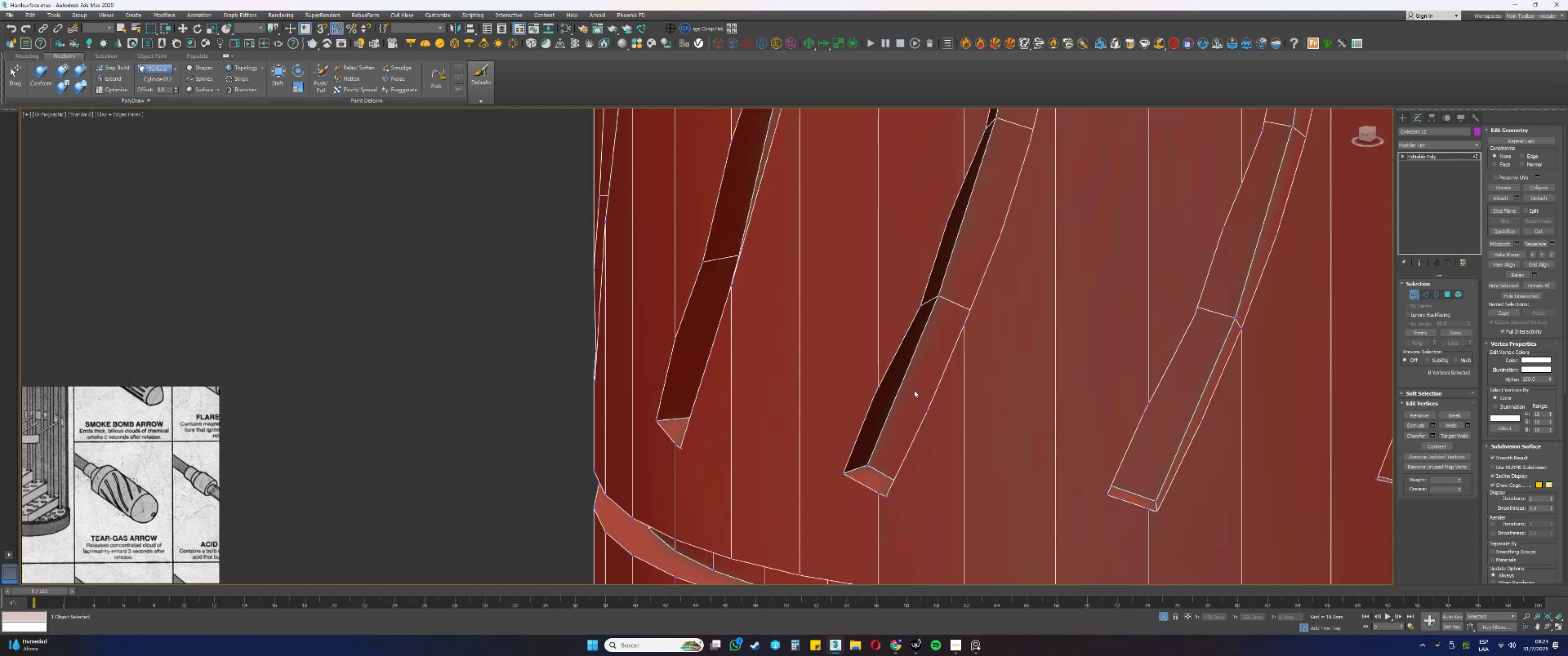 
scroll: coordinate [912, 369], scroll_direction: up, amount: 1.0
 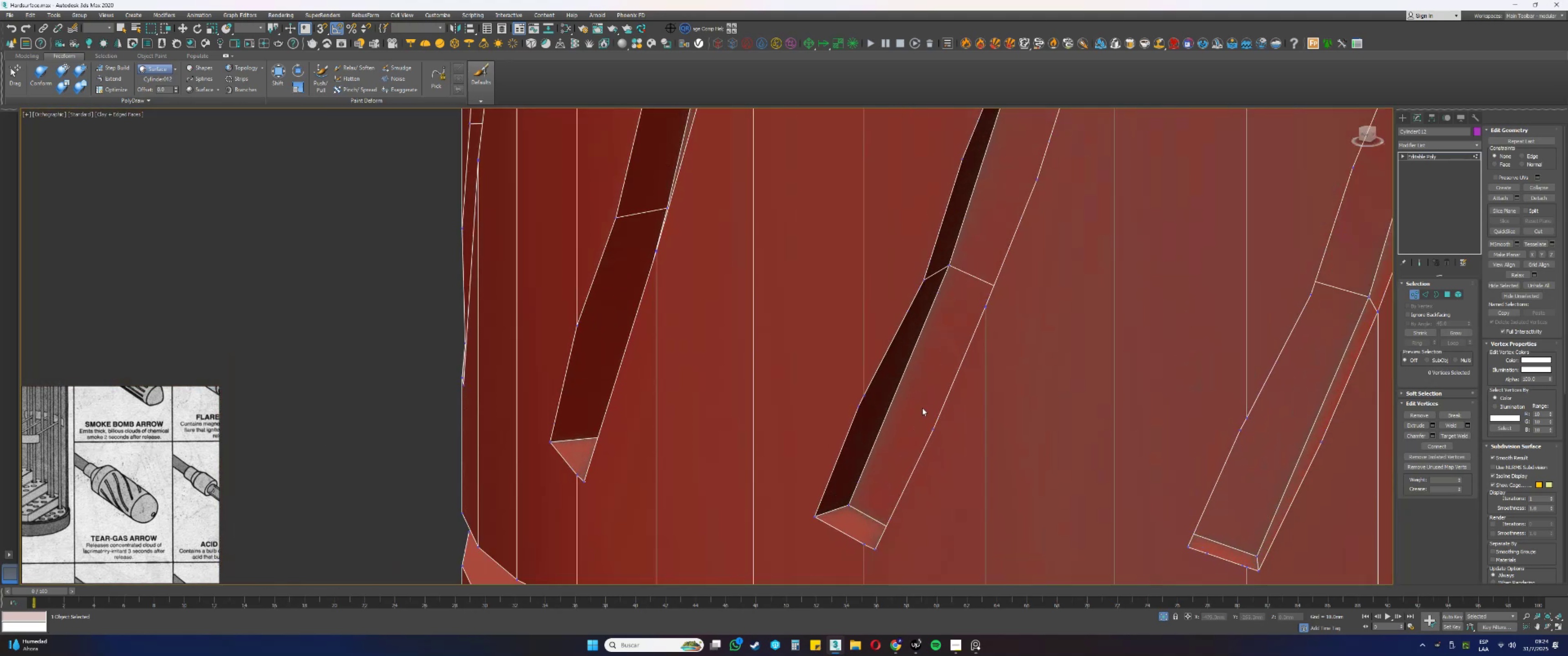 
left_click_drag(start_coordinate=[948, 449], to_coordinate=[929, 428])
 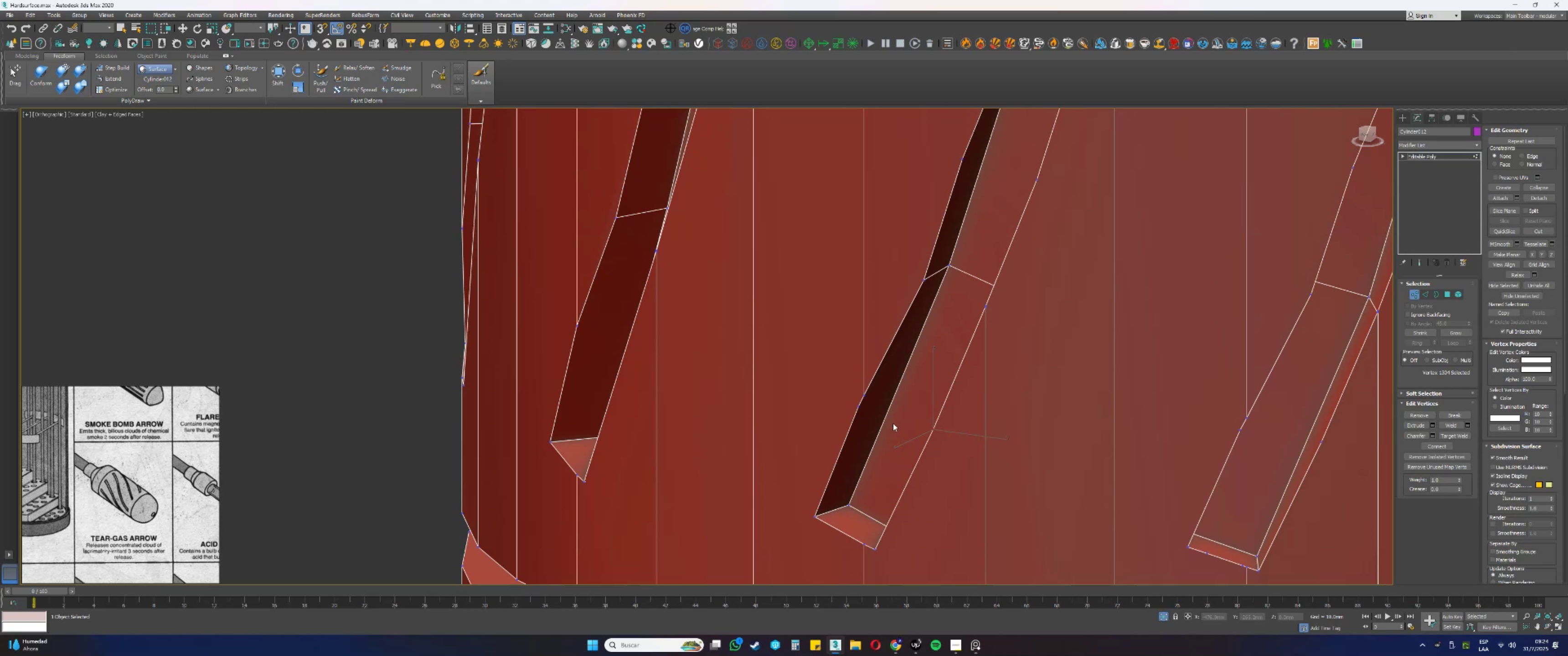 
hold_key(key=AltLeft, duration=0.78)
 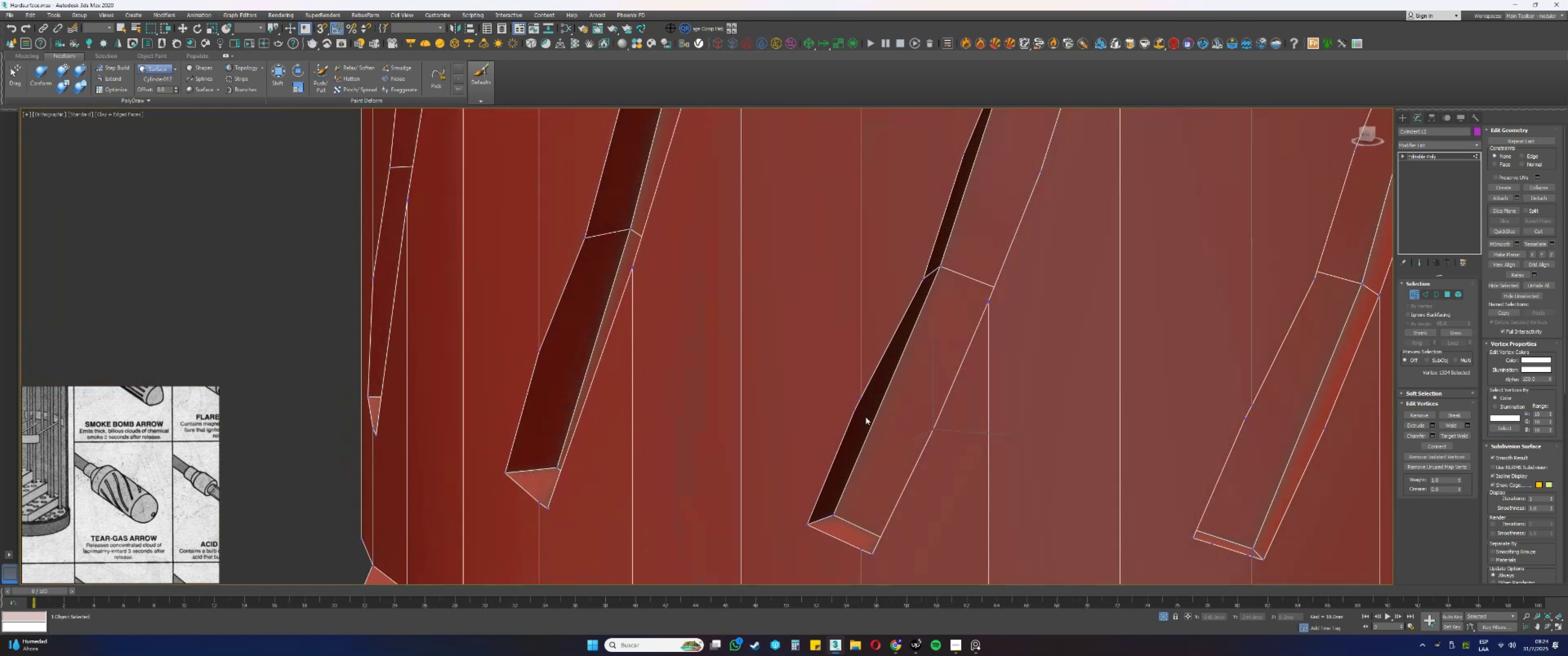 
key(Backspace)
 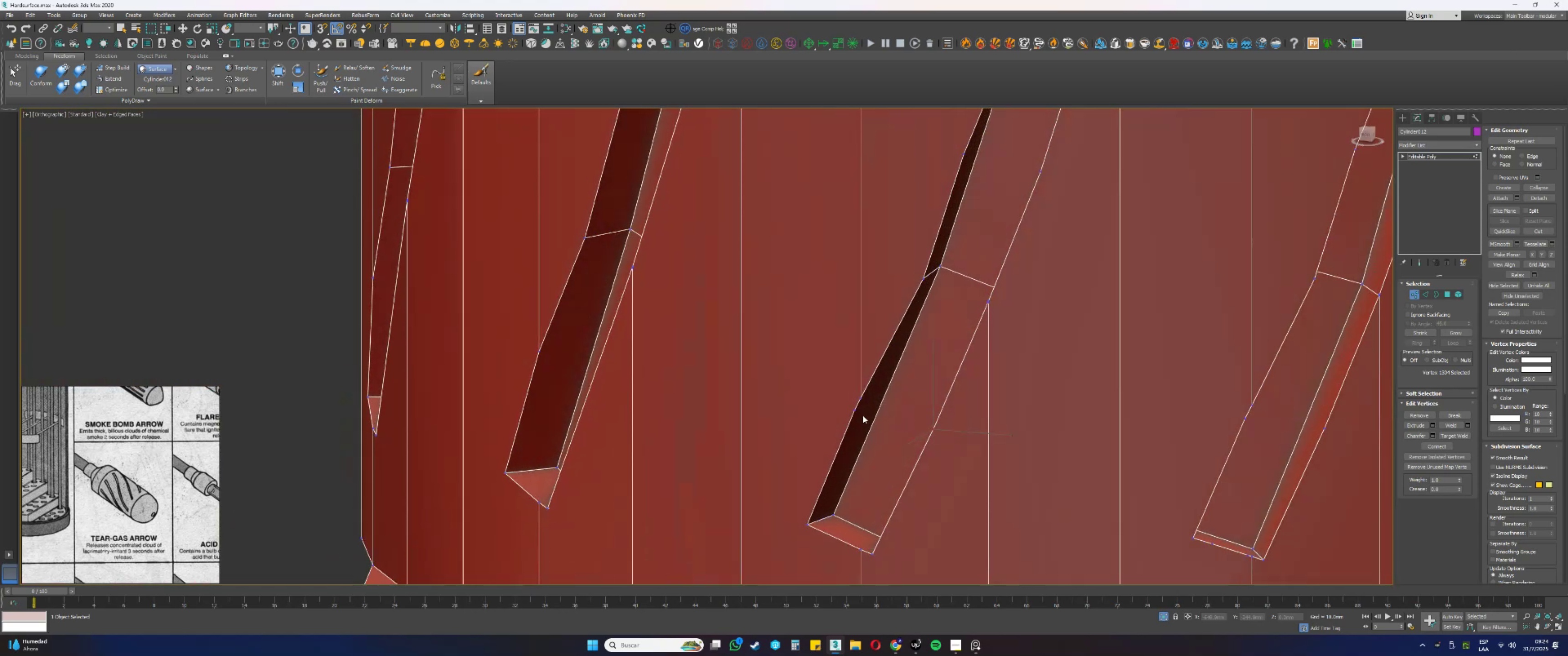 
left_click_drag(start_coordinate=[861, 414], to_coordinate=[851, 406])
 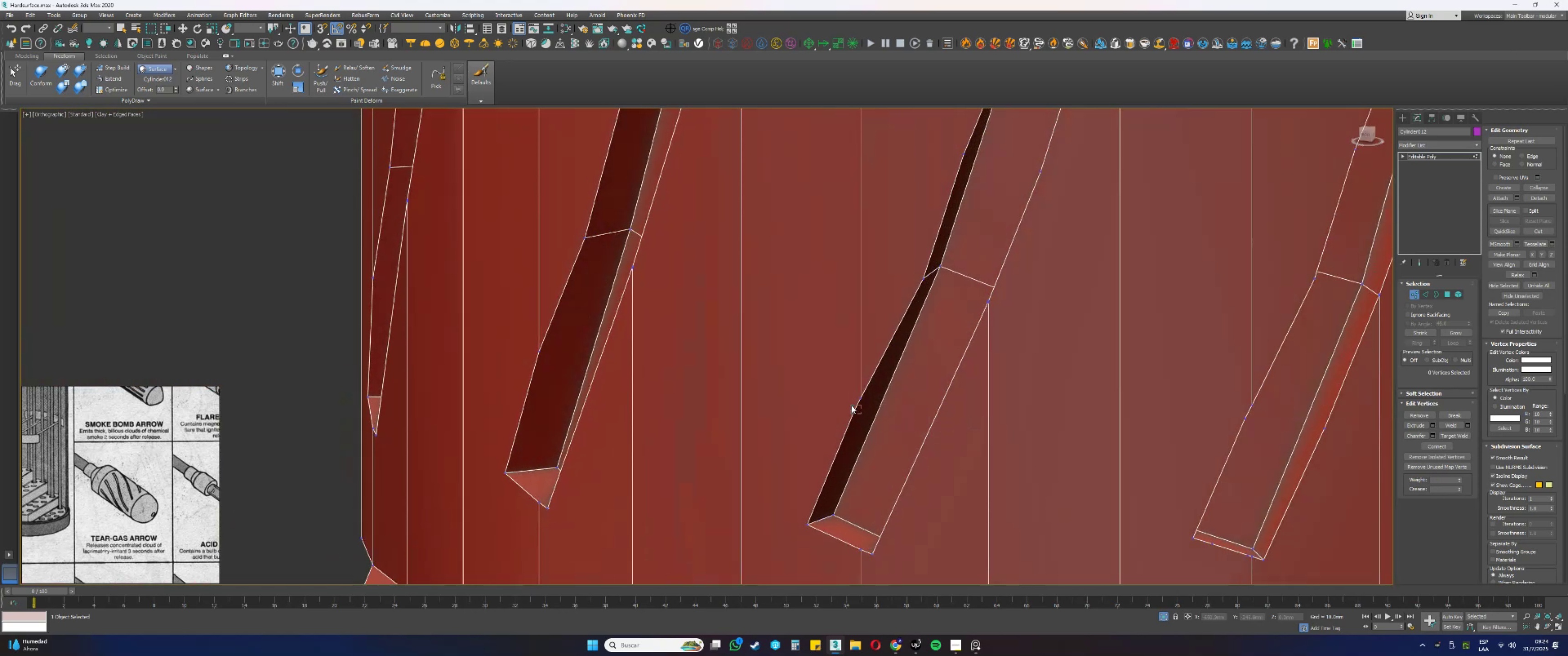 
key(Backspace)
 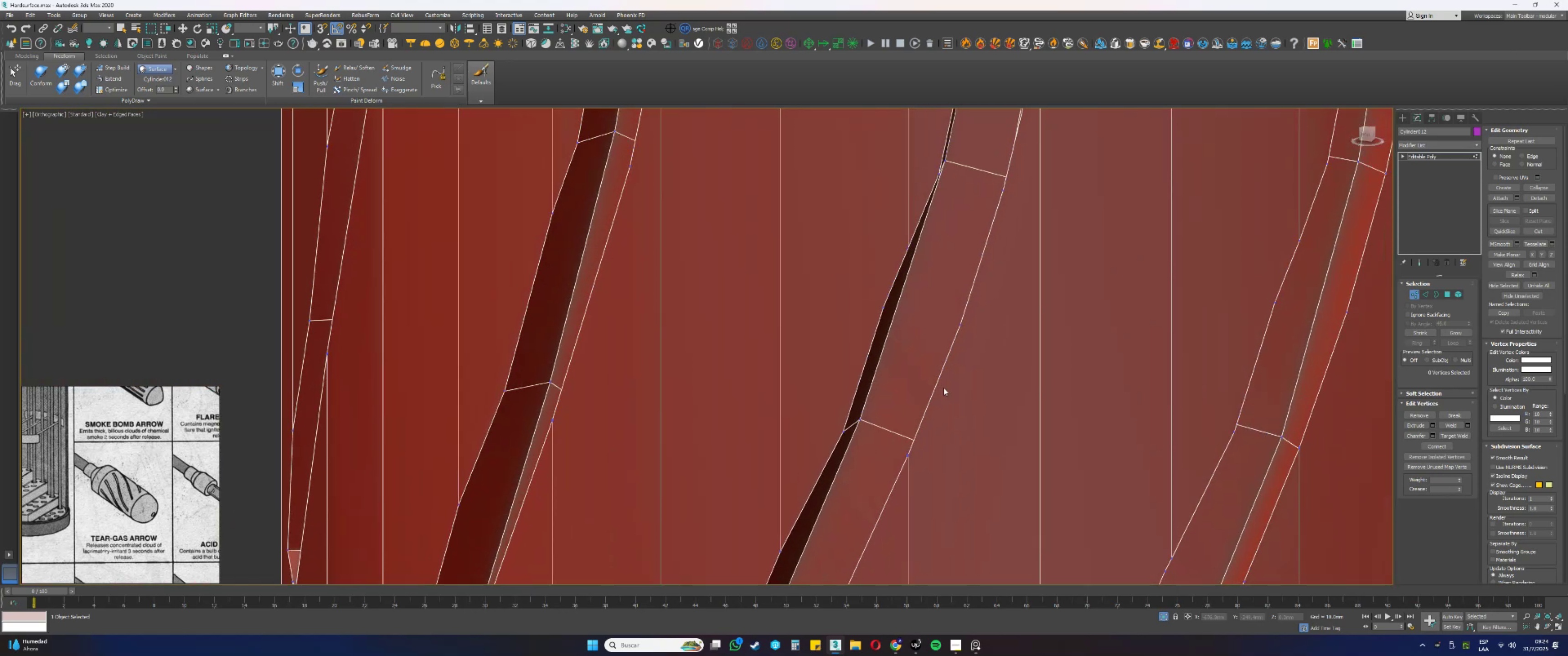 
scroll: coordinate [908, 463], scroll_direction: up, amount: 6.0
 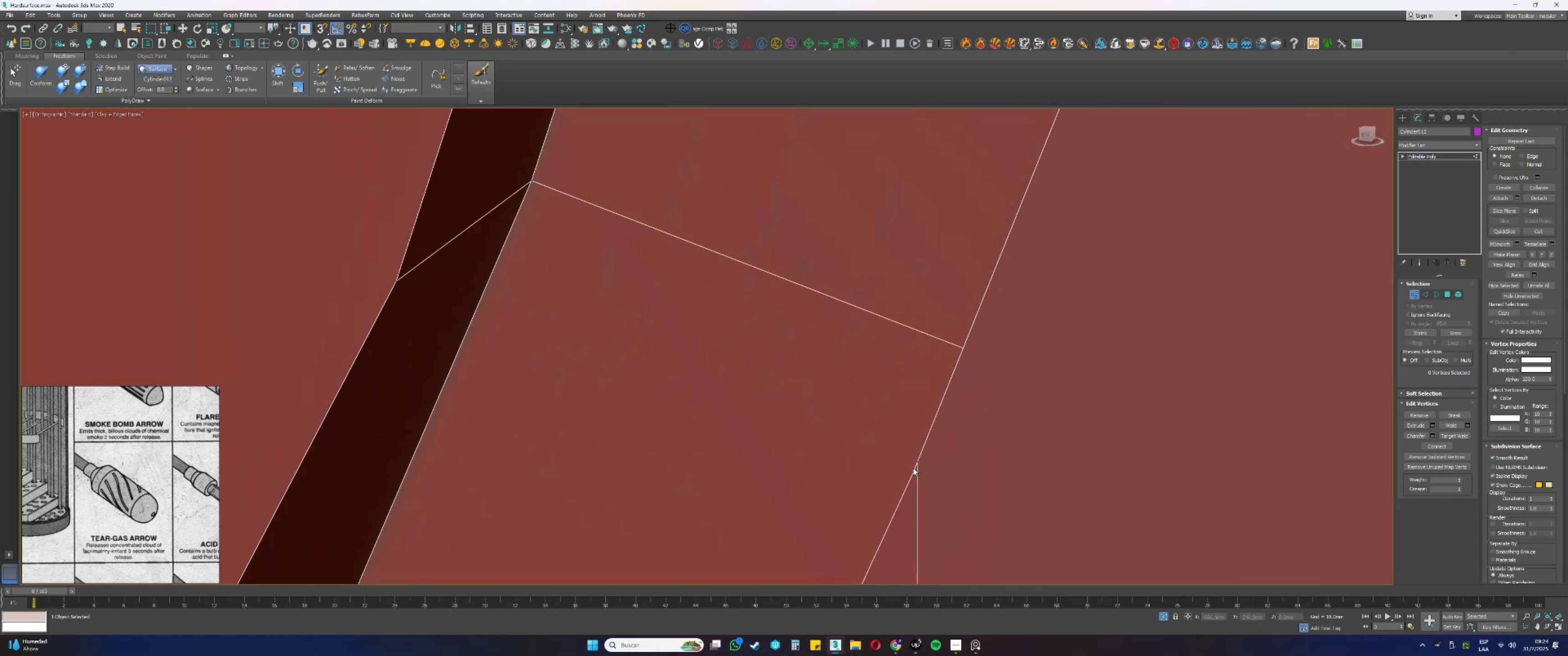 
left_click([912, 472])
 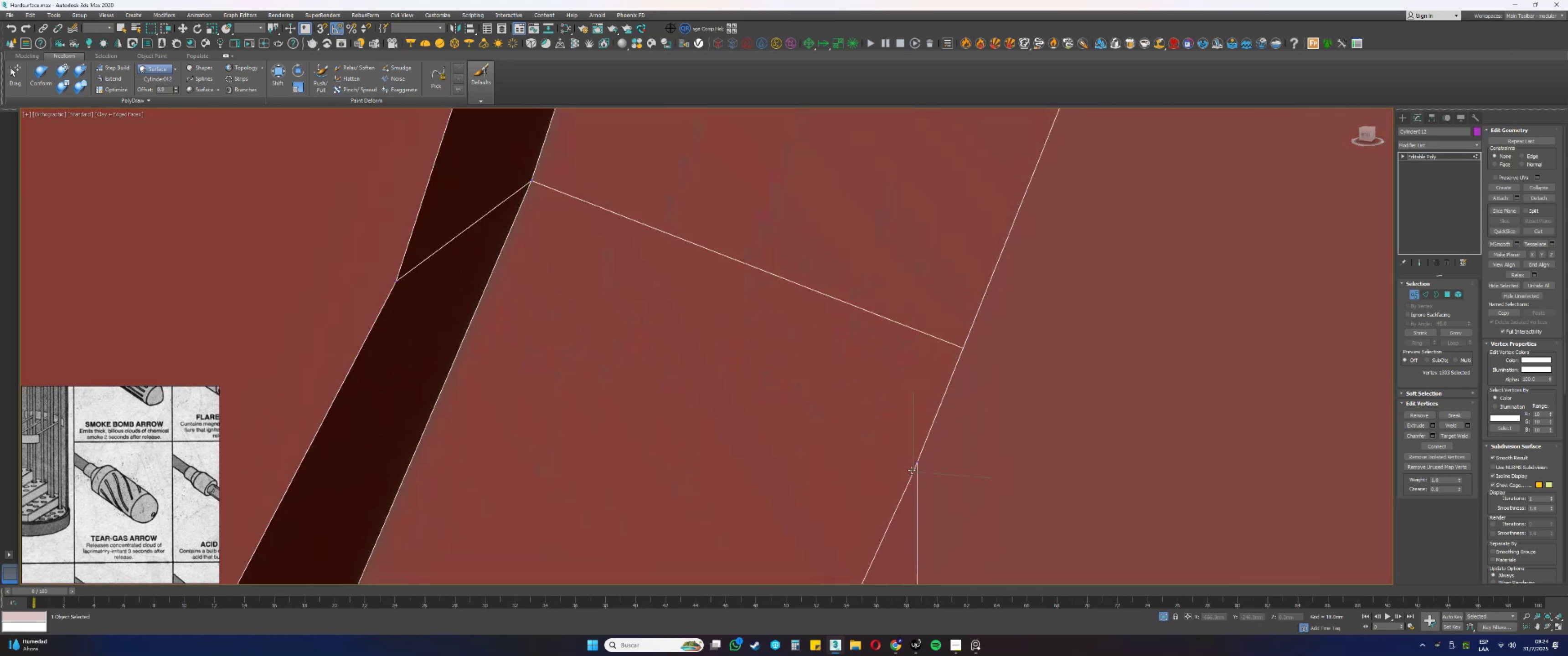 
scroll: coordinate [875, 400], scroll_direction: down, amount: 7.0
 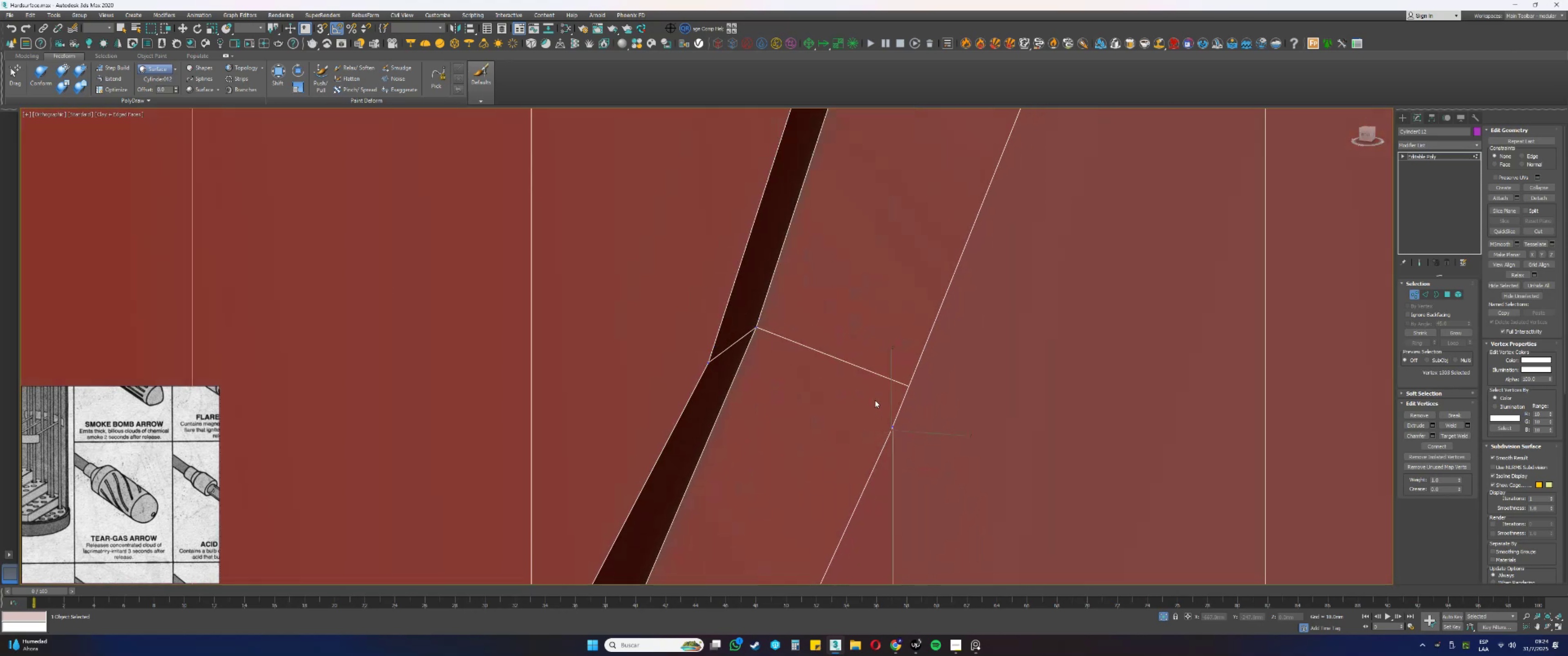 
hold_key(key=AltLeft, duration=0.42)
 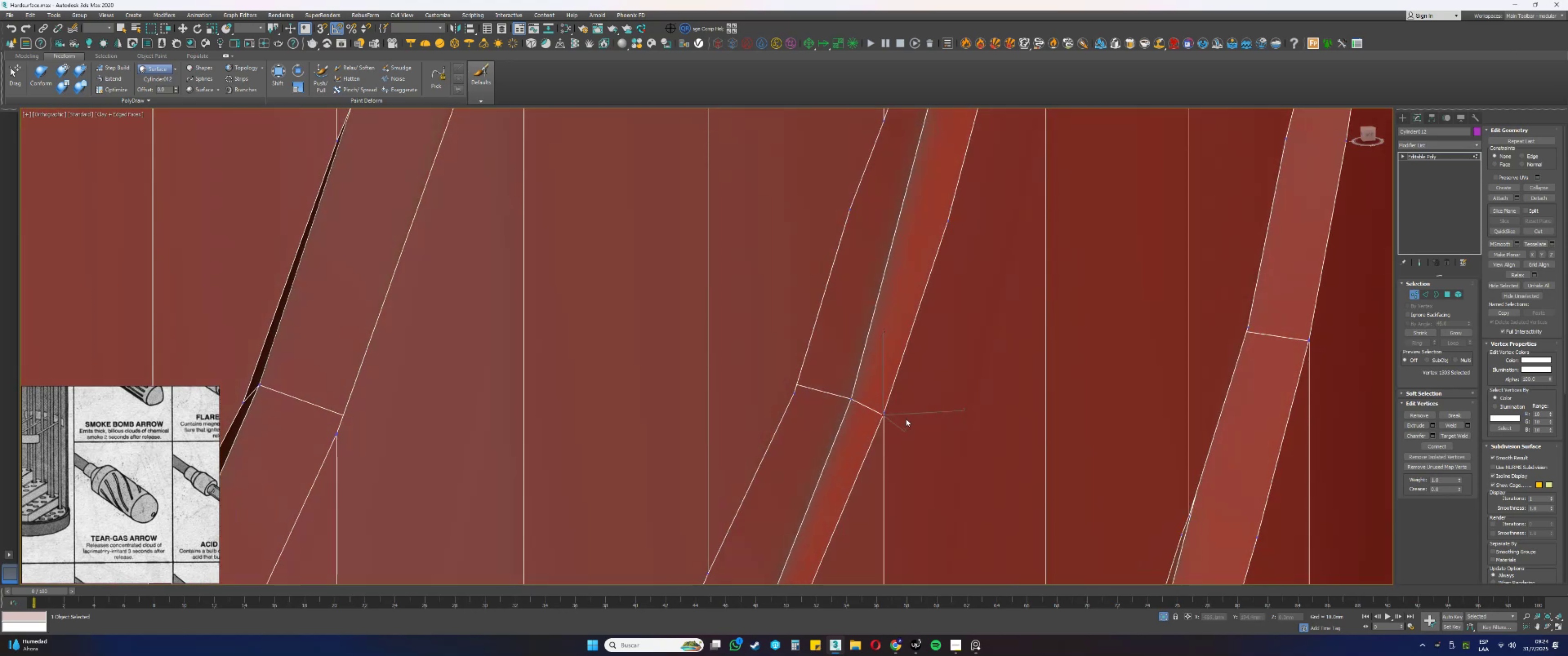 
scroll: coordinate [896, 410], scroll_direction: up, amount: 4.0
 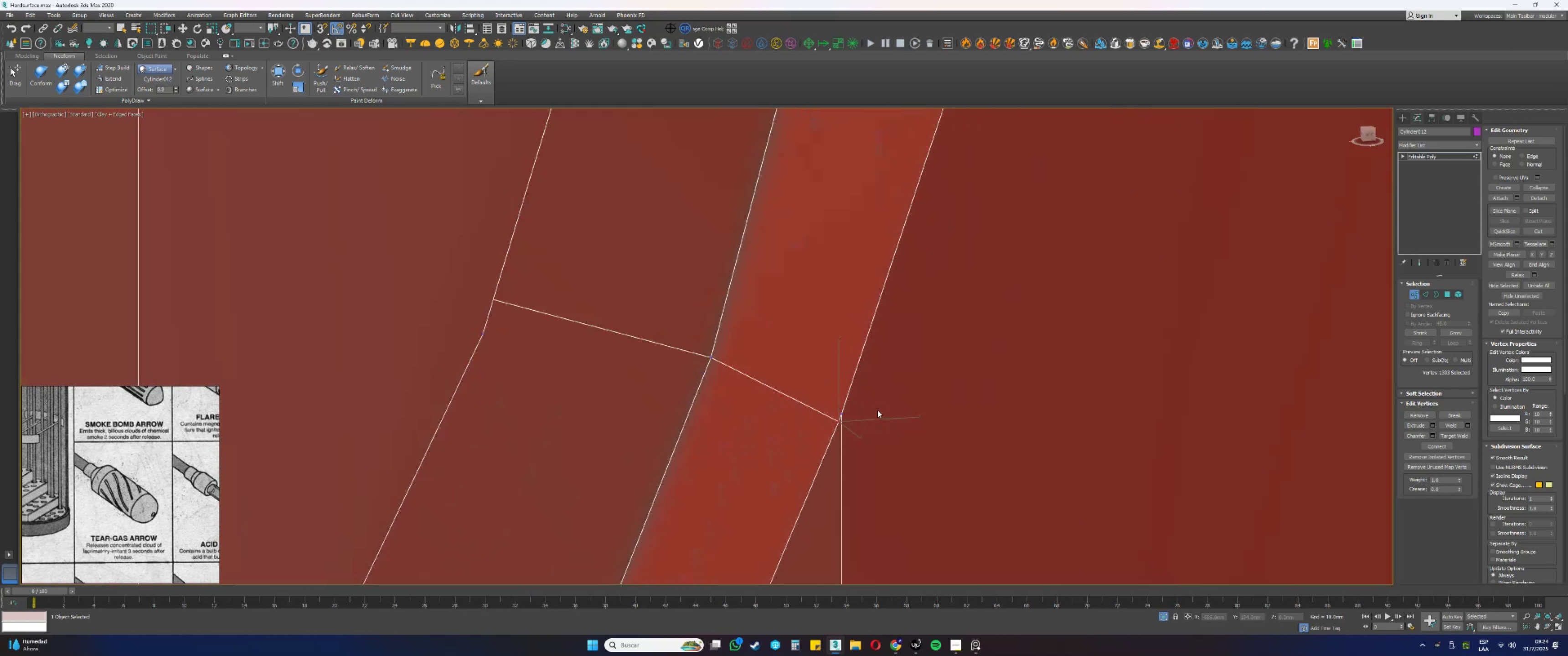 
left_click([877, 410])
 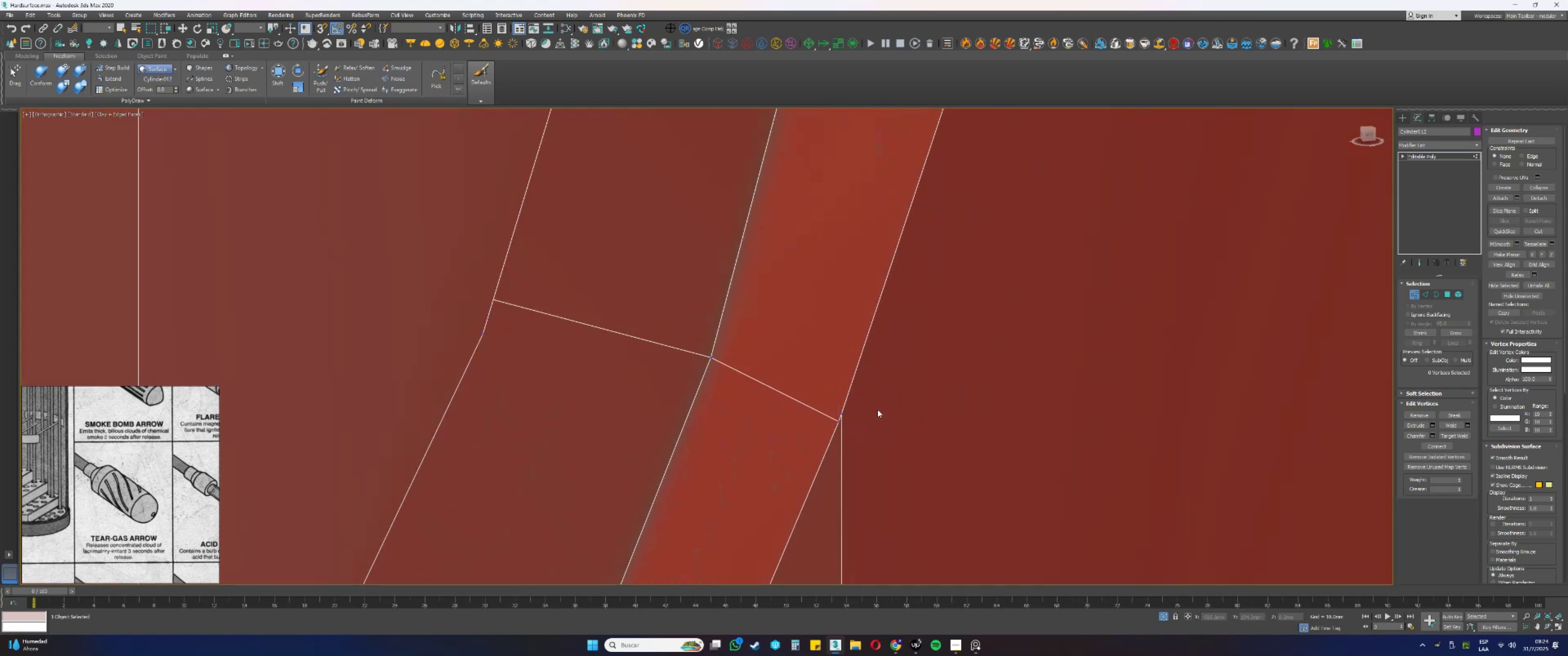 
scroll: coordinate [885, 403], scroll_direction: down, amount: 7.0
 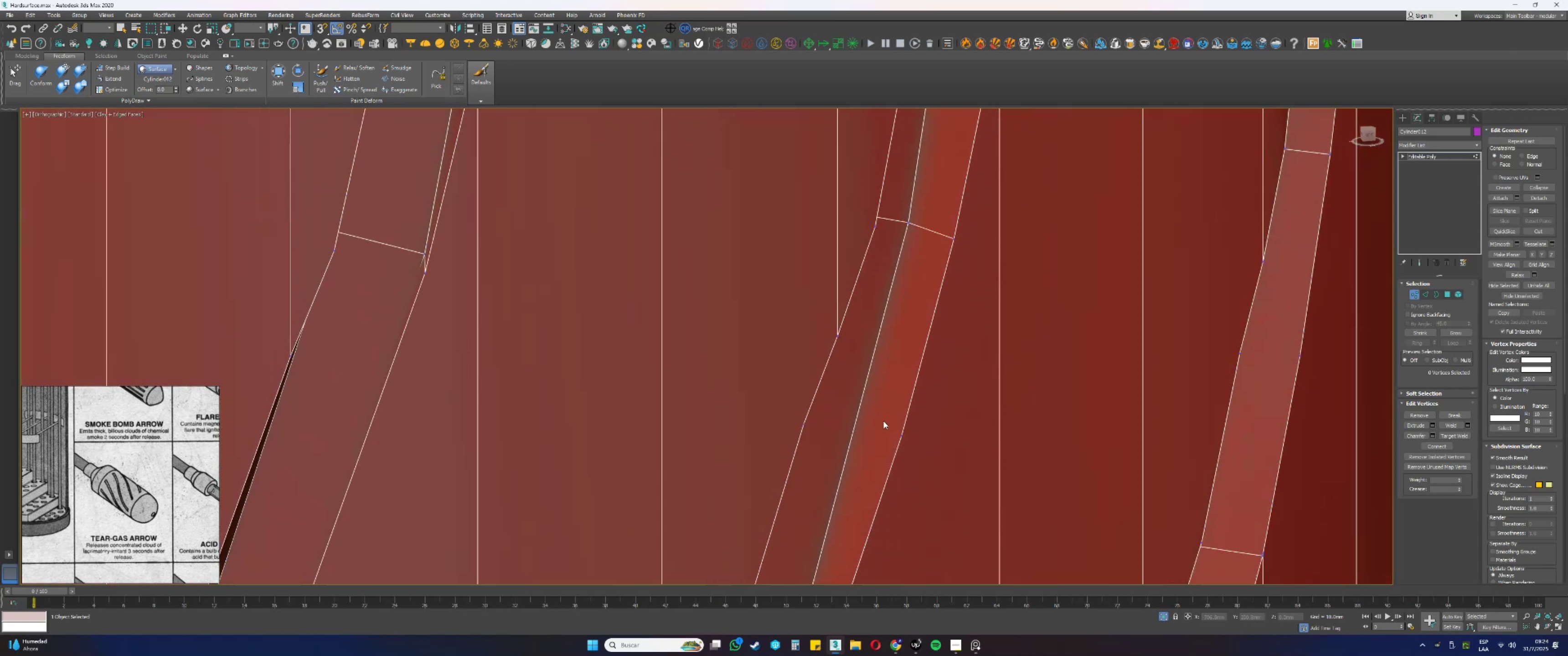 
left_click_drag(start_coordinate=[910, 444], to_coordinate=[886, 425])
 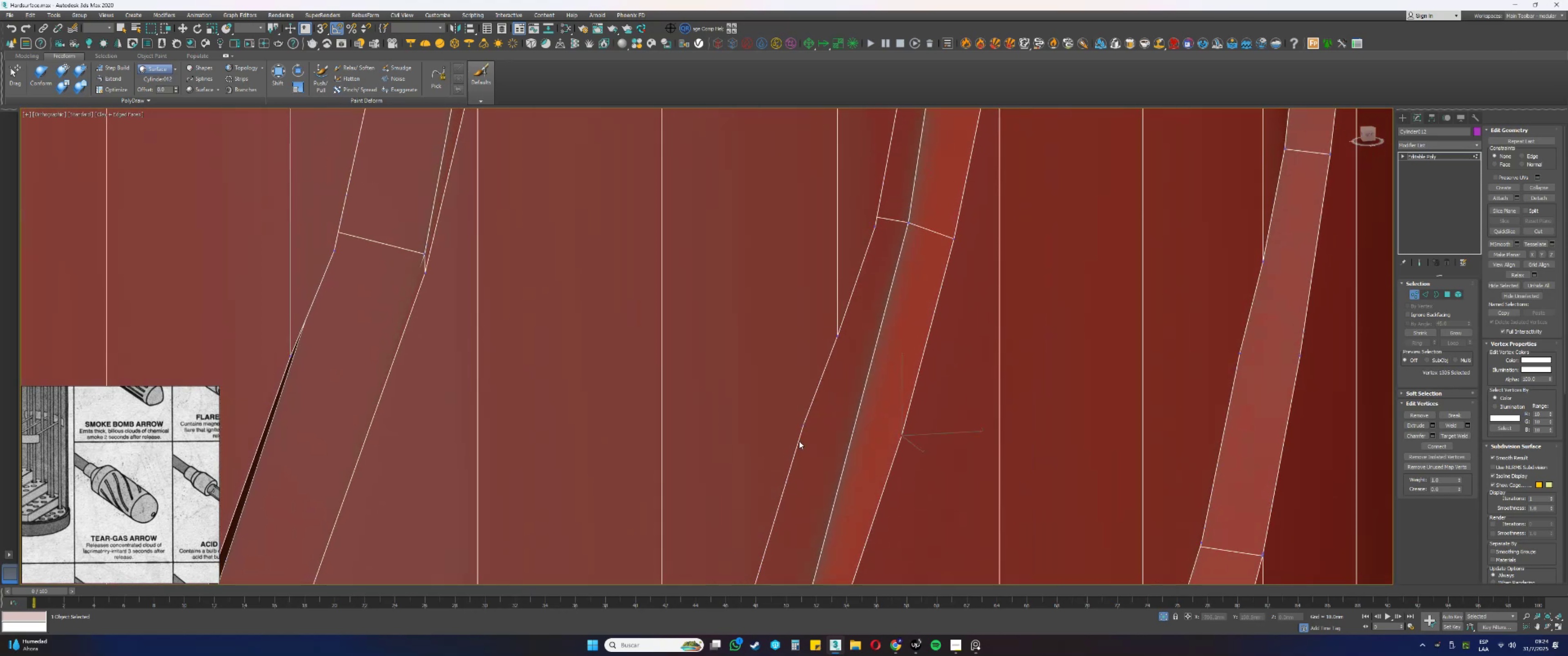 
key(Backspace)
 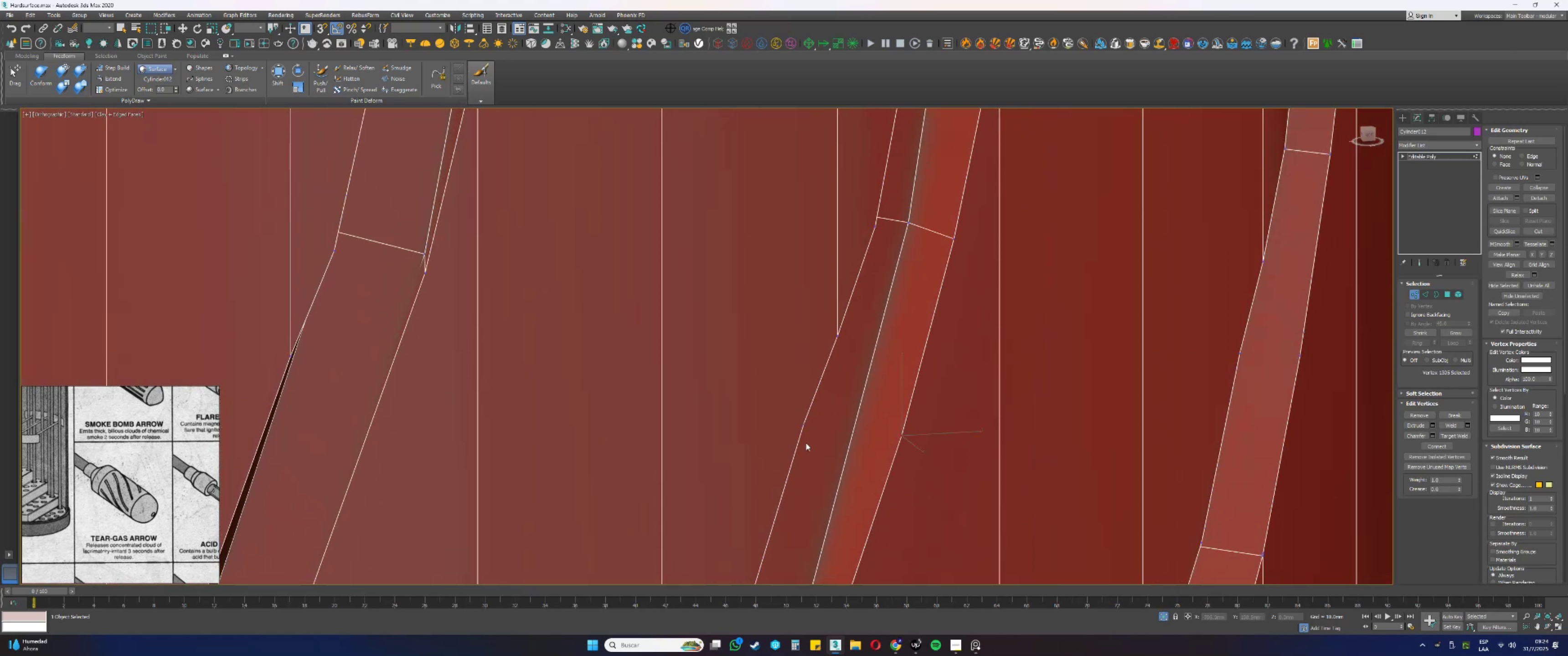 
left_click_drag(start_coordinate=[815, 437], to_coordinate=[789, 418])
 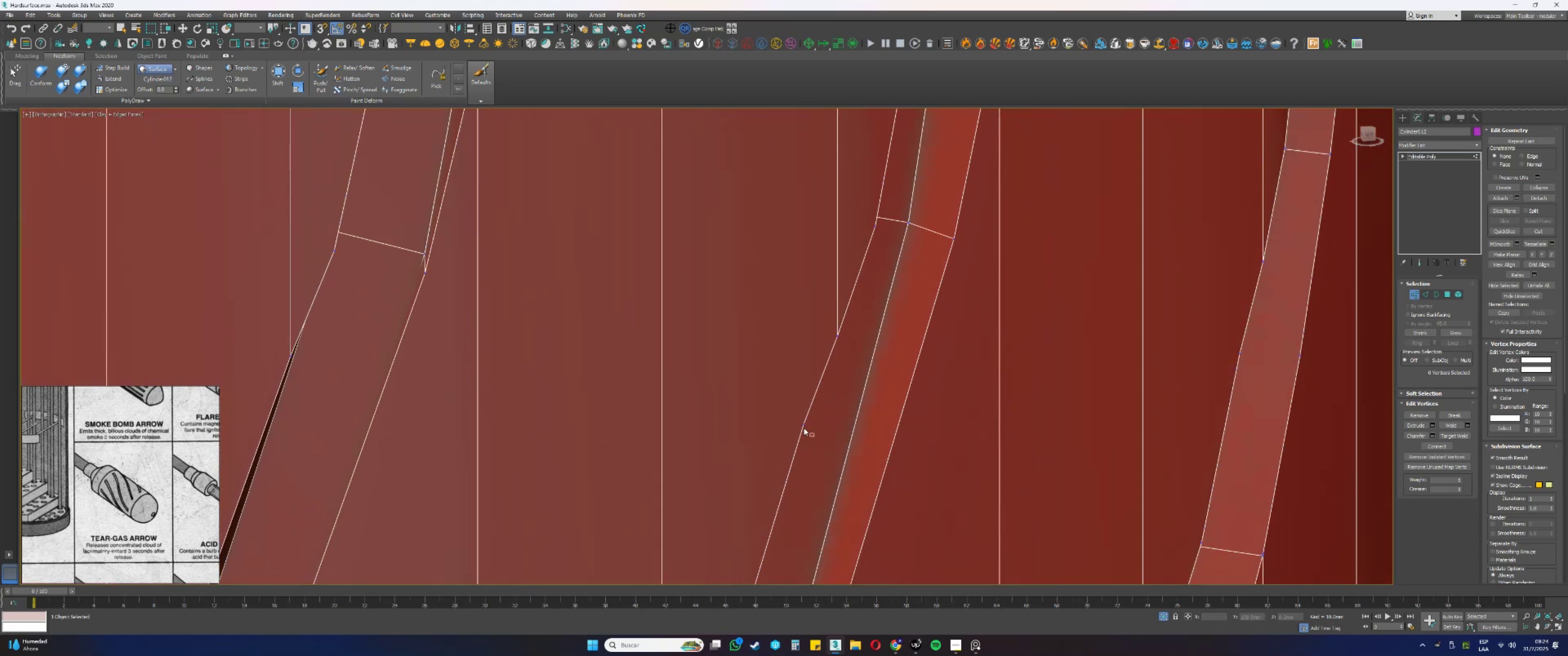 
key(Backspace)
 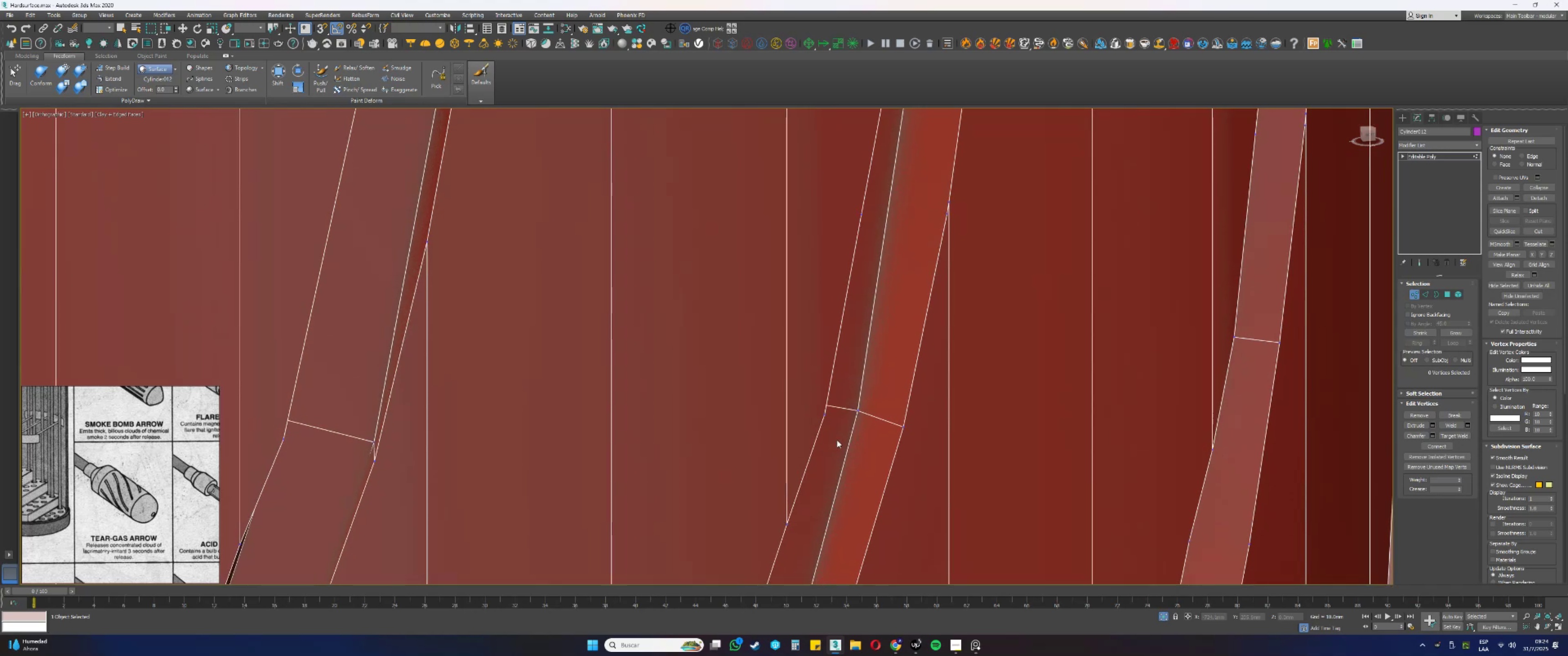 
left_click_drag(start_coordinate=[922, 433], to_coordinate=[899, 415])
 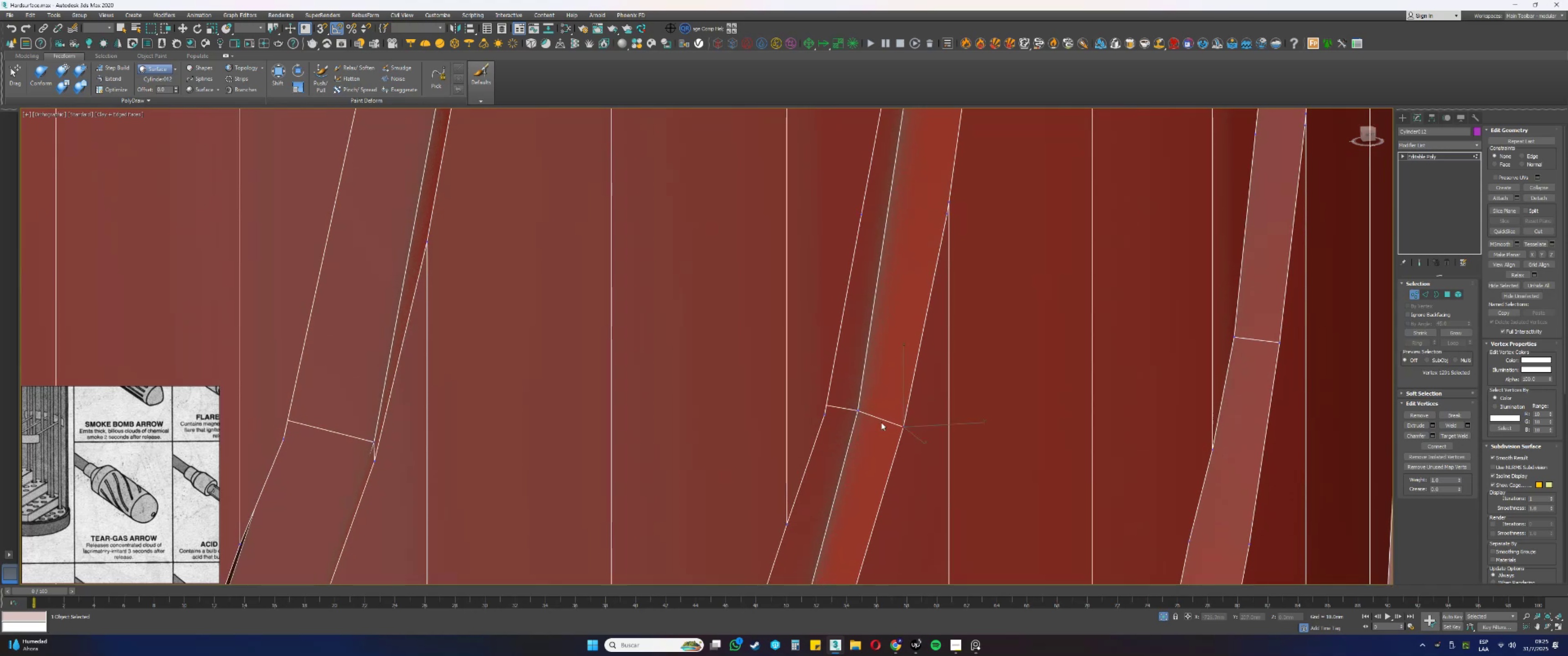 
hold_key(key=AltLeft, duration=0.38)
 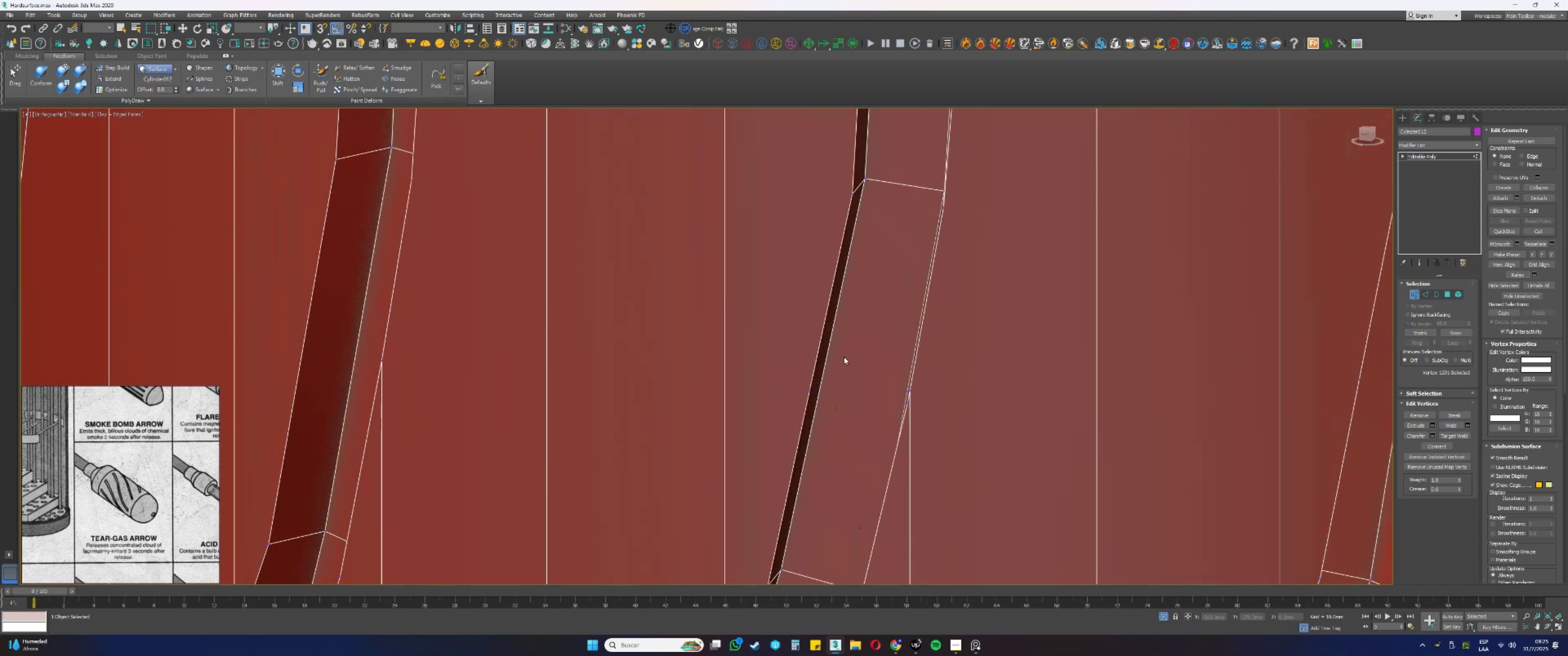 
left_click_drag(start_coordinate=[828, 391], to_coordinate=[796, 374])
 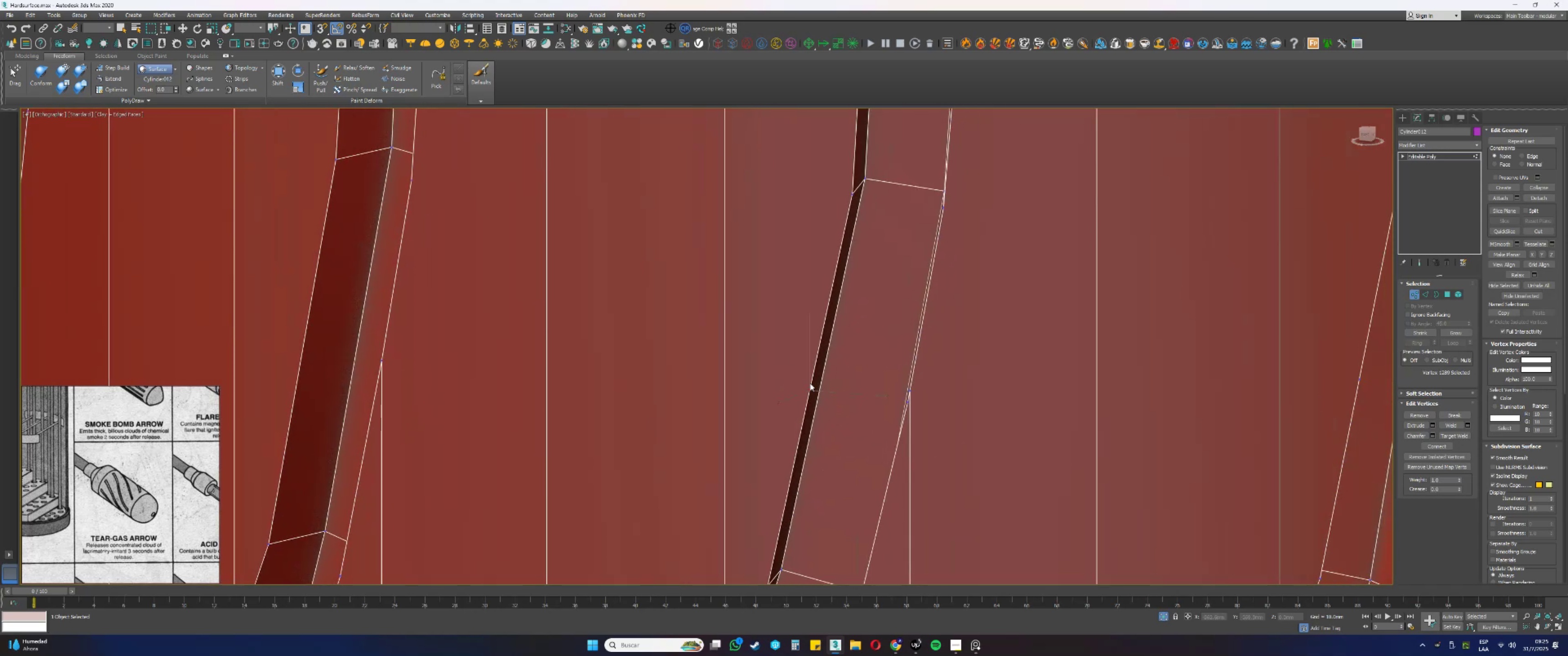 
key(Backspace)
 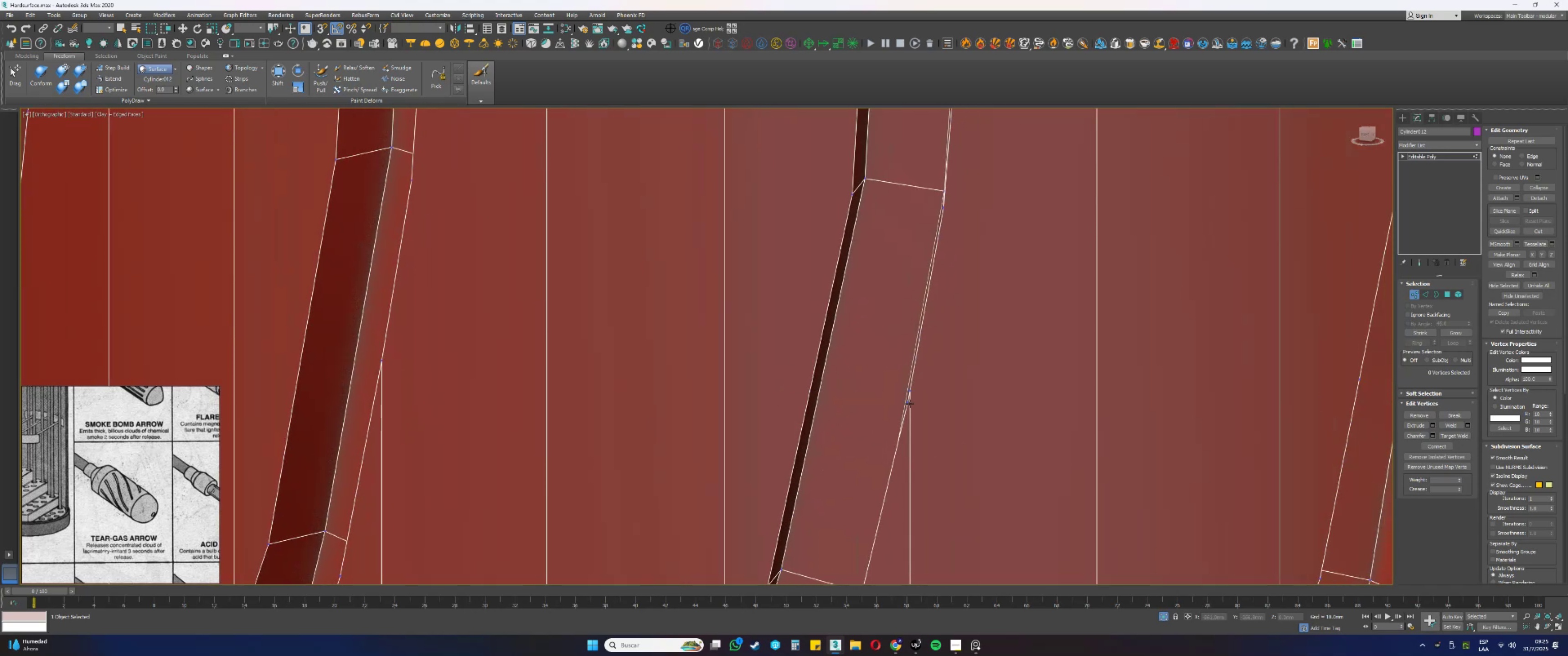 
left_click([909, 404])
 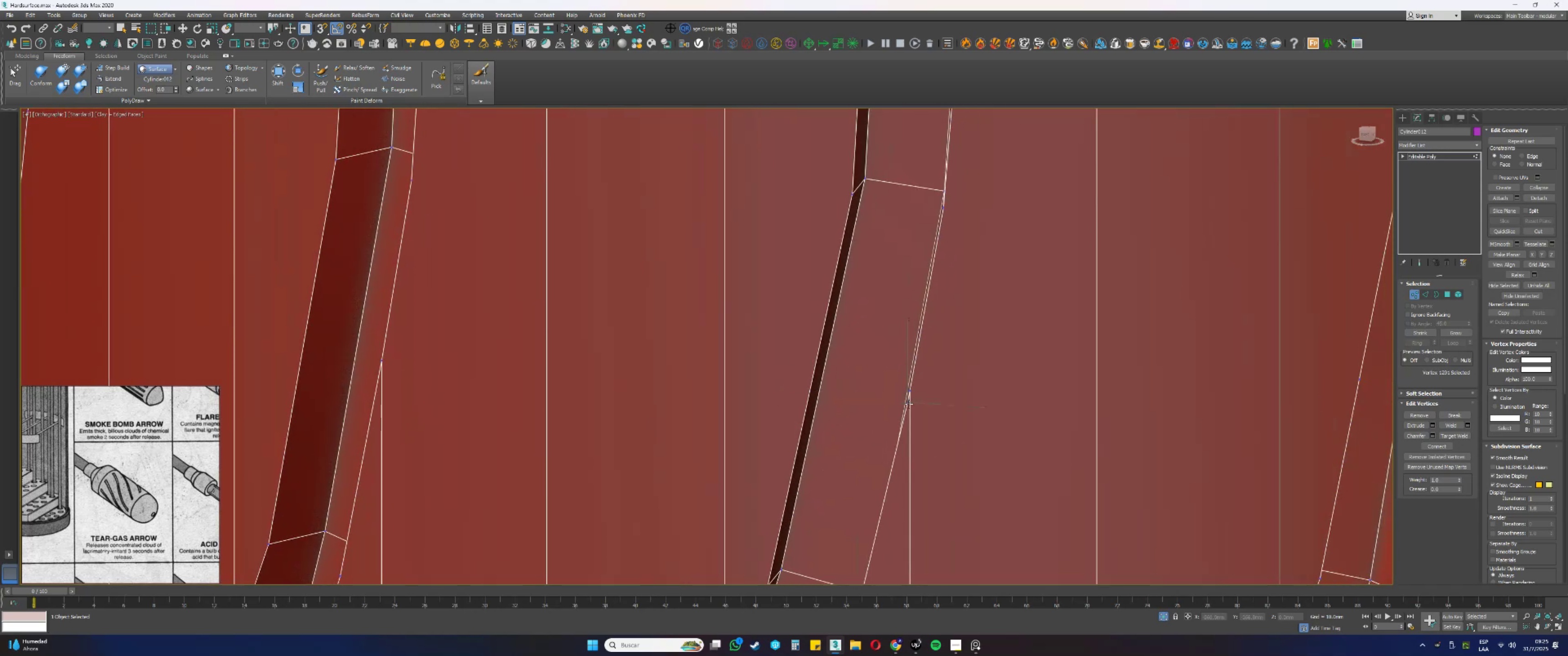 
key(Backspace)
 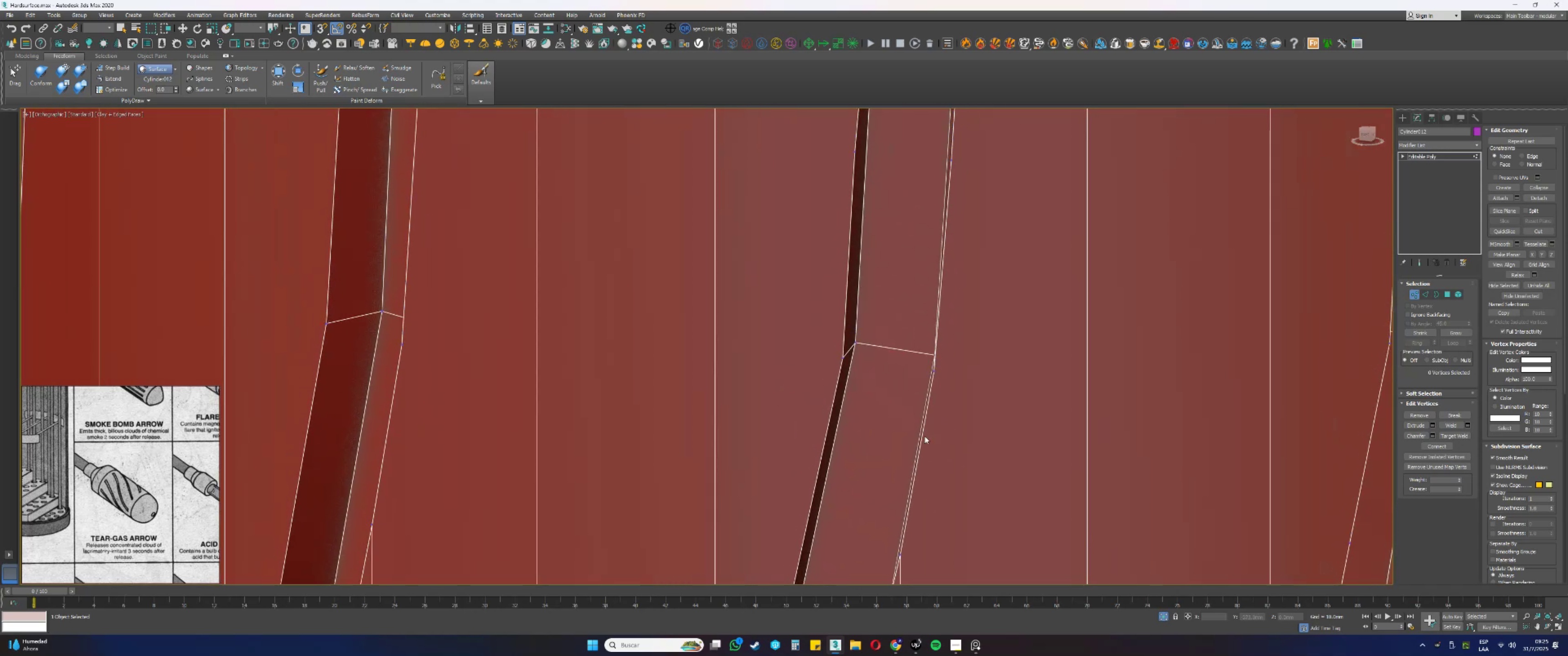 
key(Space)
 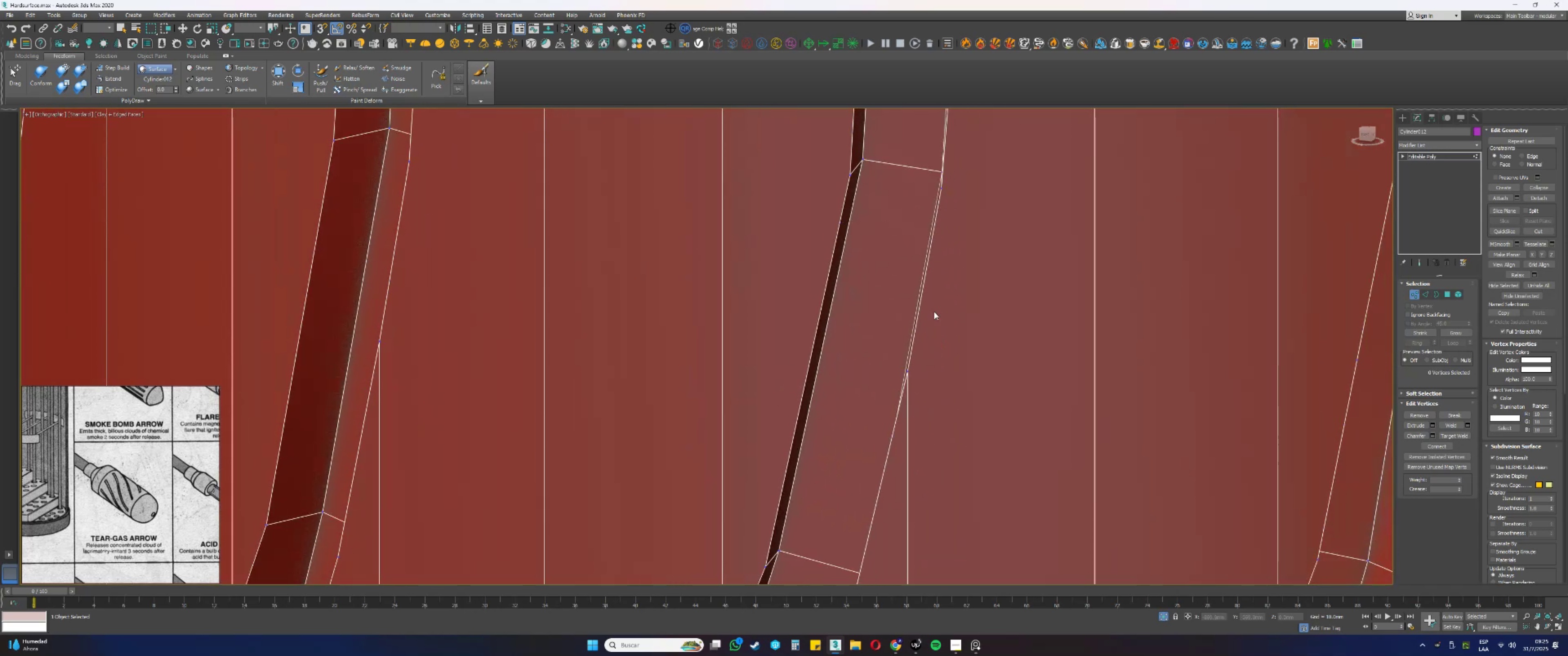 
key(Alt+AltLeft)
 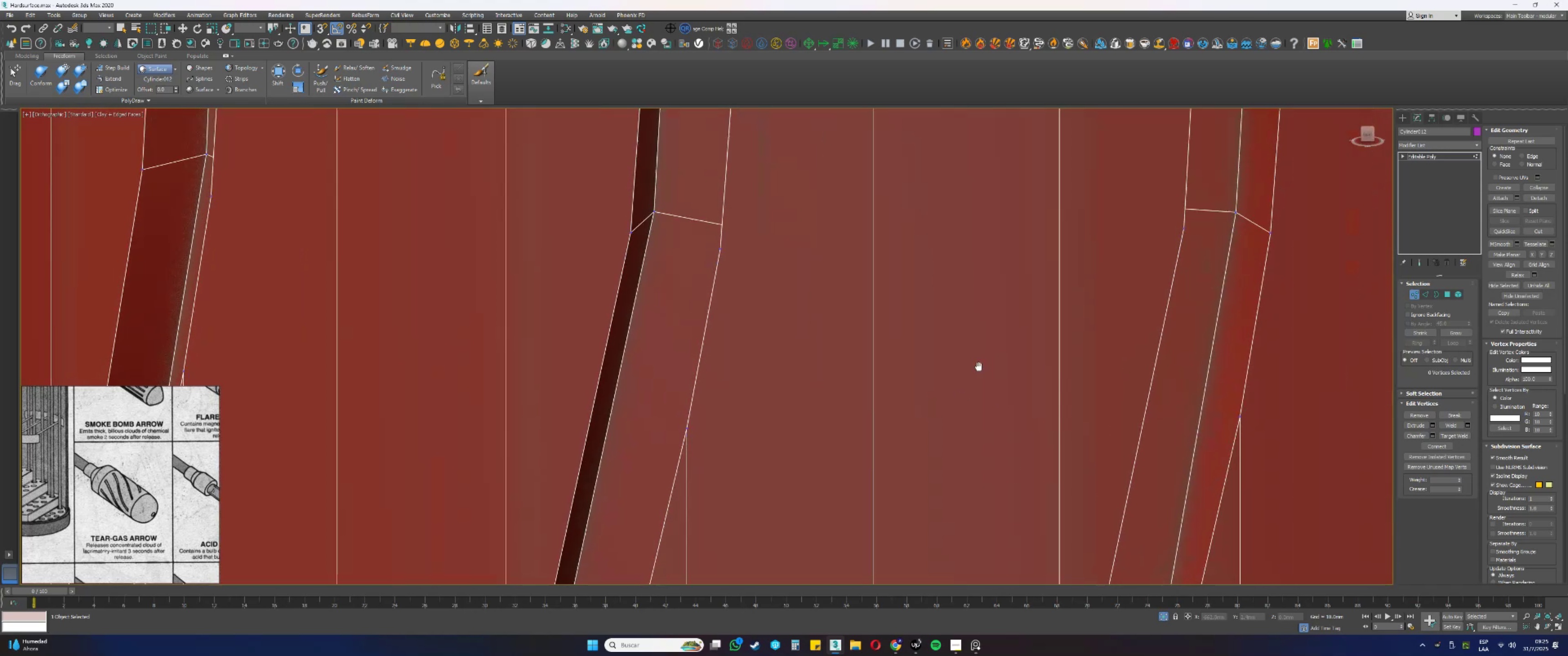 
key(Control+ControlLeft)
 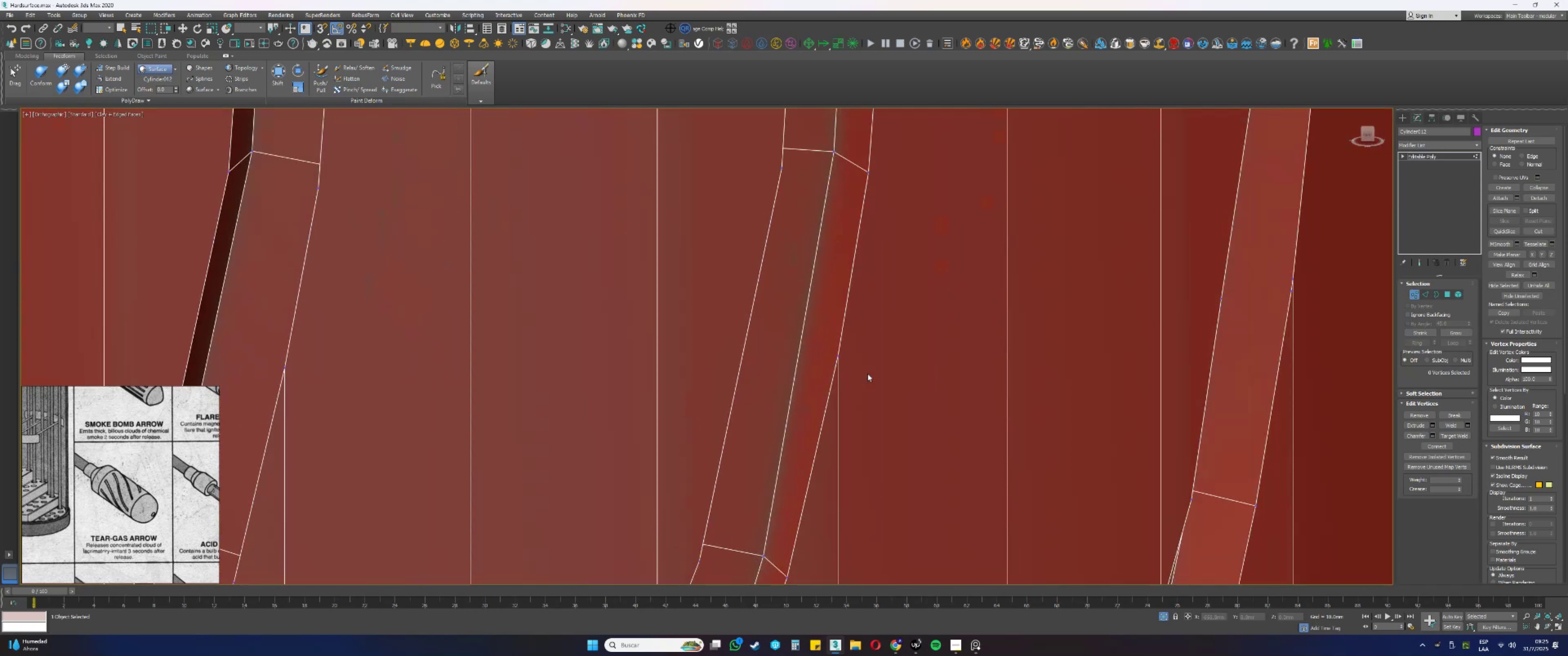 
key(Control+Z)
 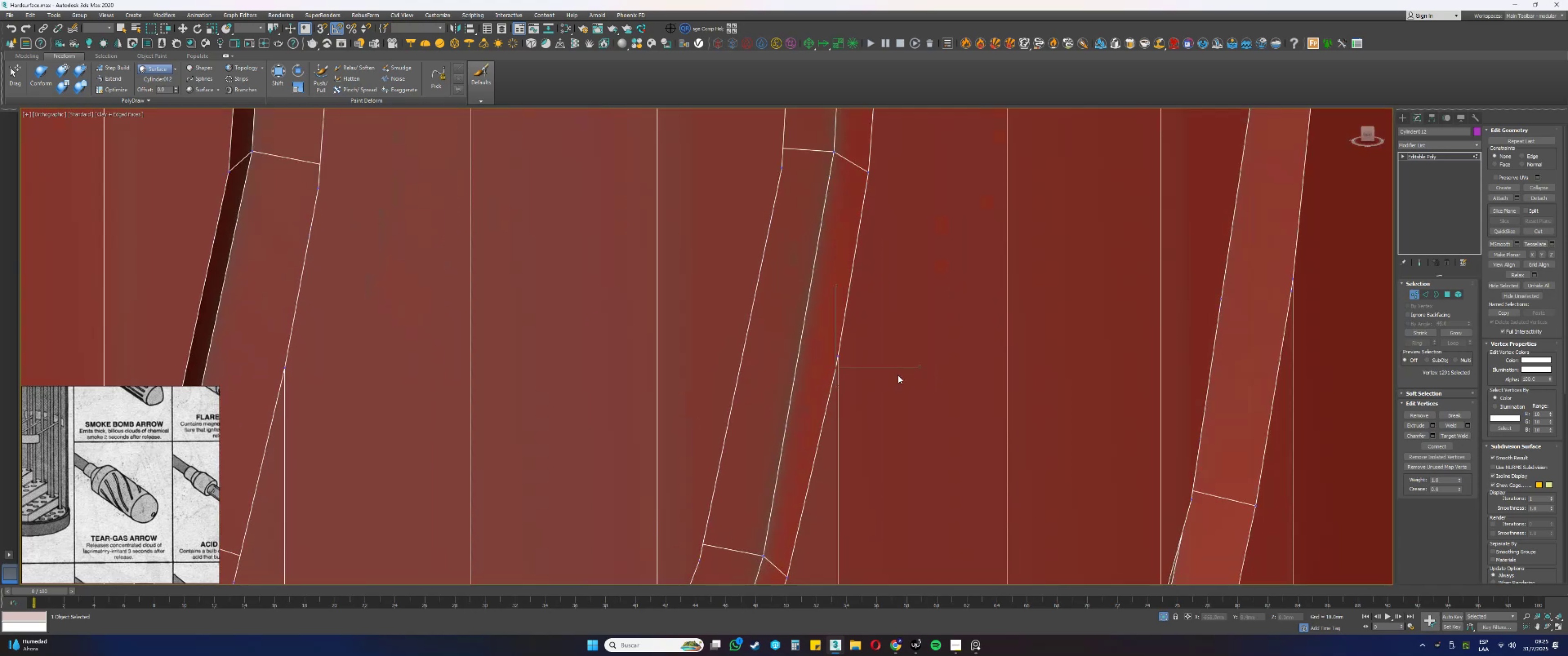 
scroll: coordinate [898, 374], scroll_direction: down, amount: 2.0
 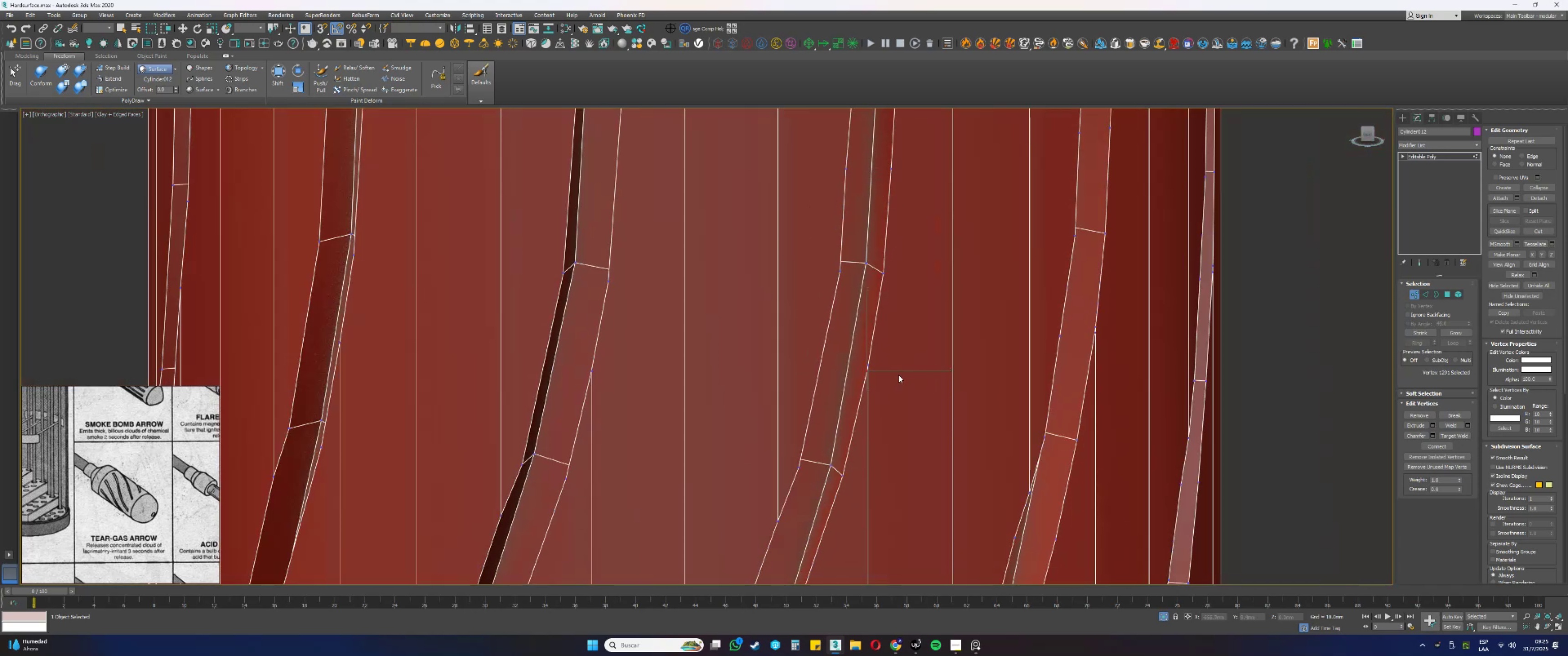 
key(Shift+ShiftLeft)
 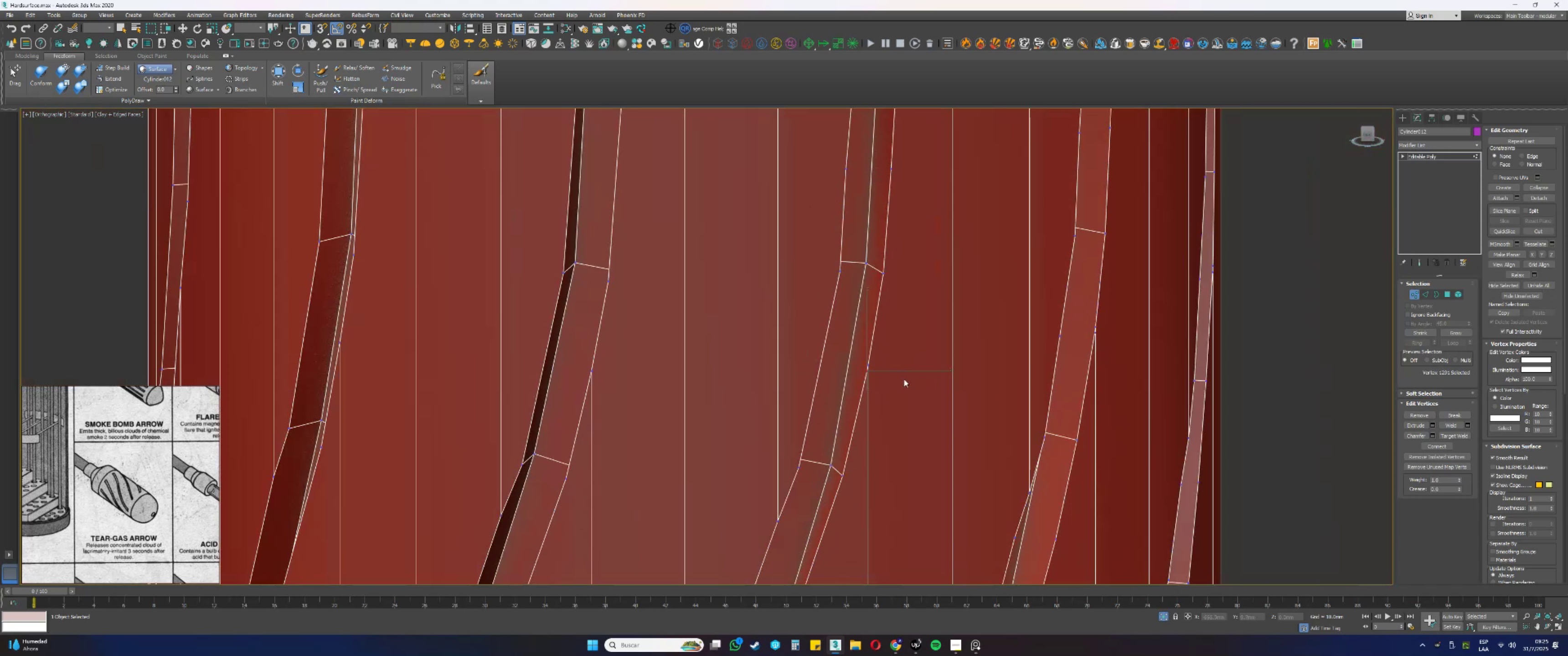 
key(Z)
 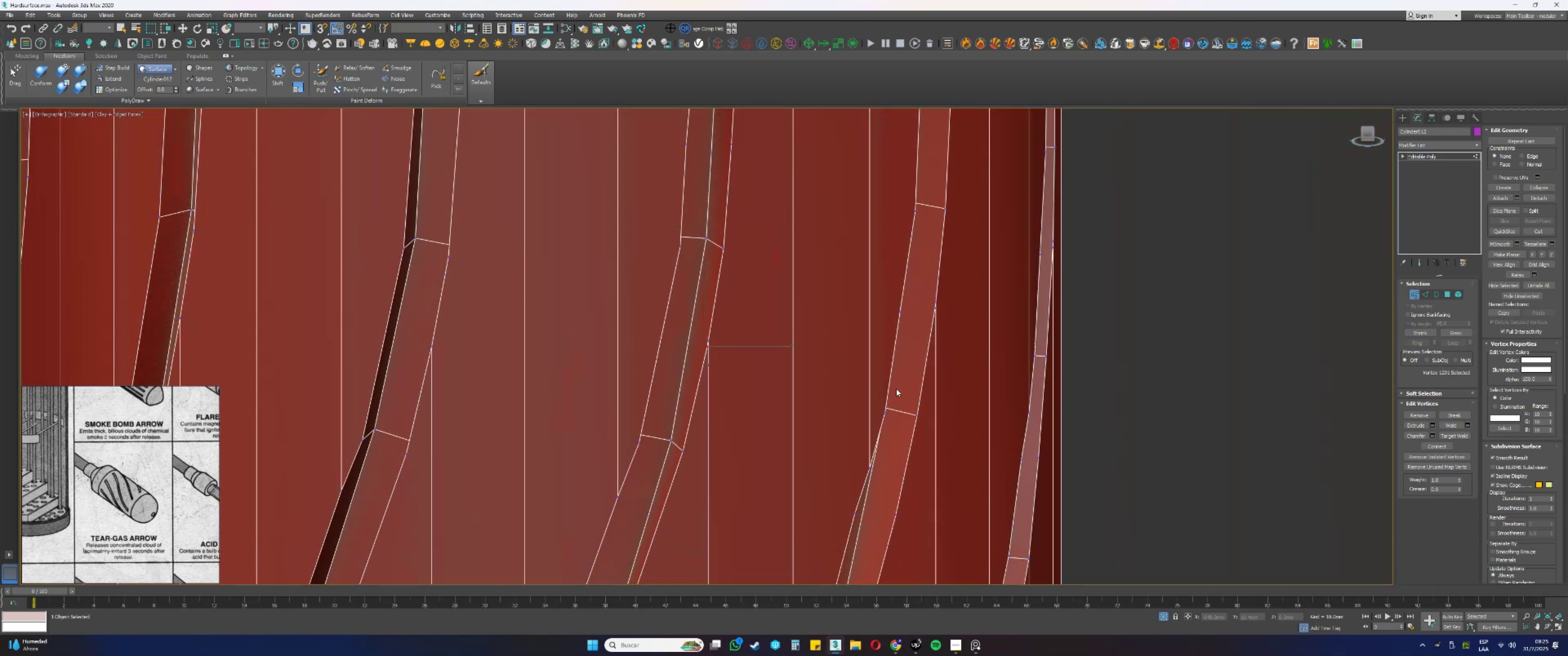 
key(Alt+AltLeft)
 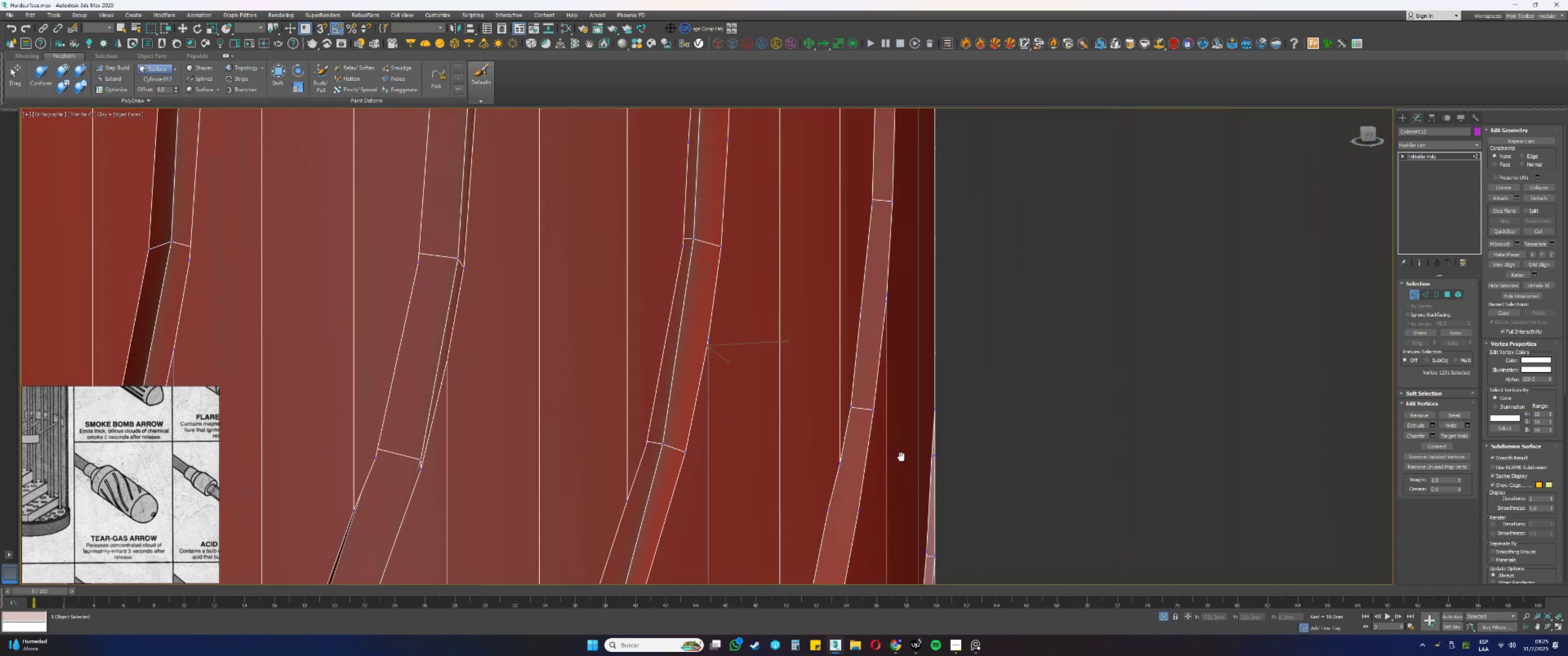 
hold_key(key=AltLeft, duration=0.33)
 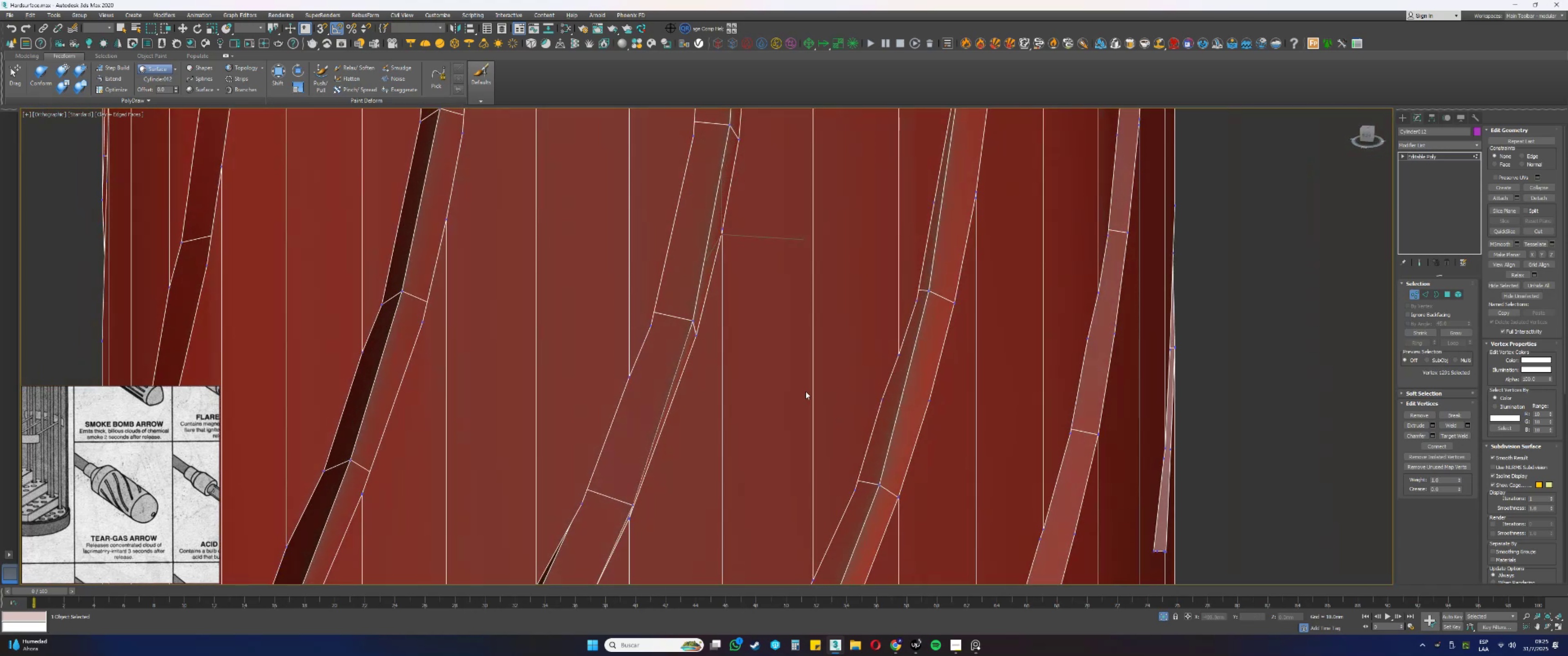 
key(Z)
 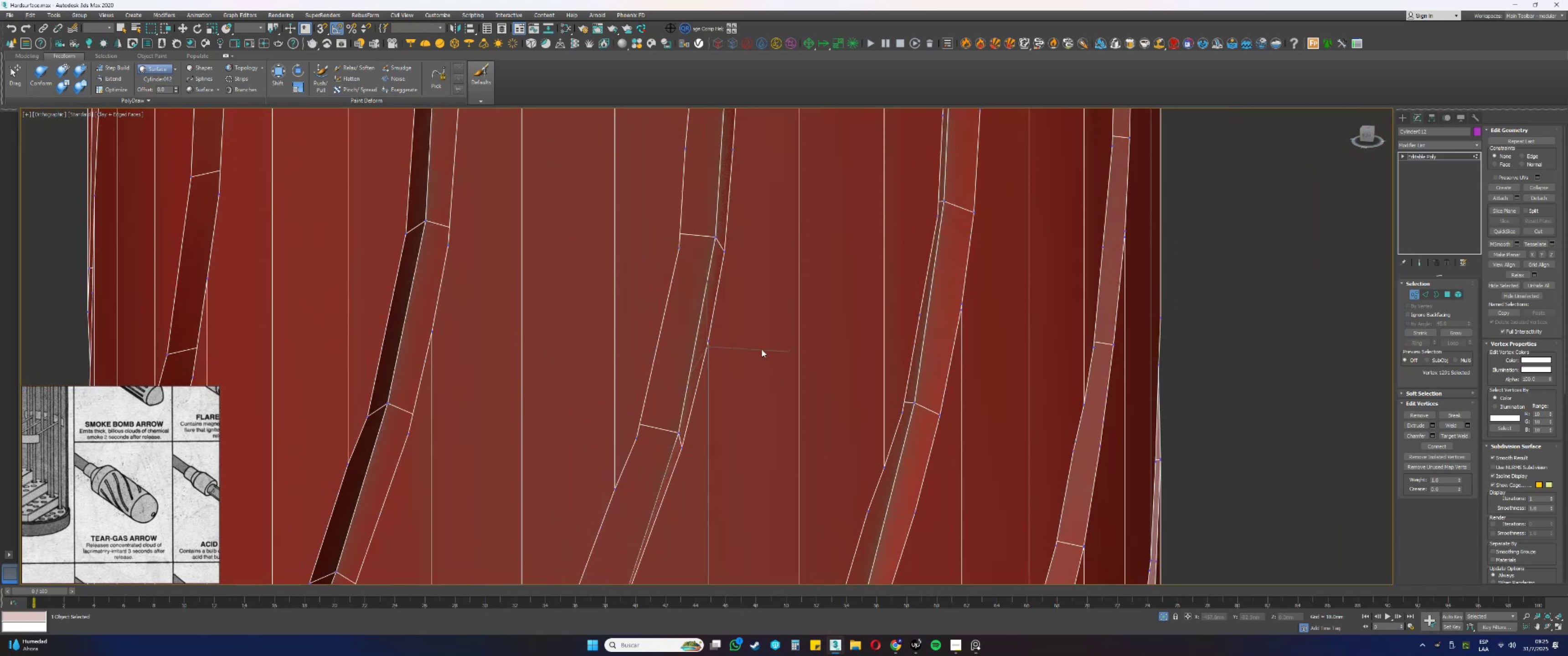 
key(Alt+AltLeft)
 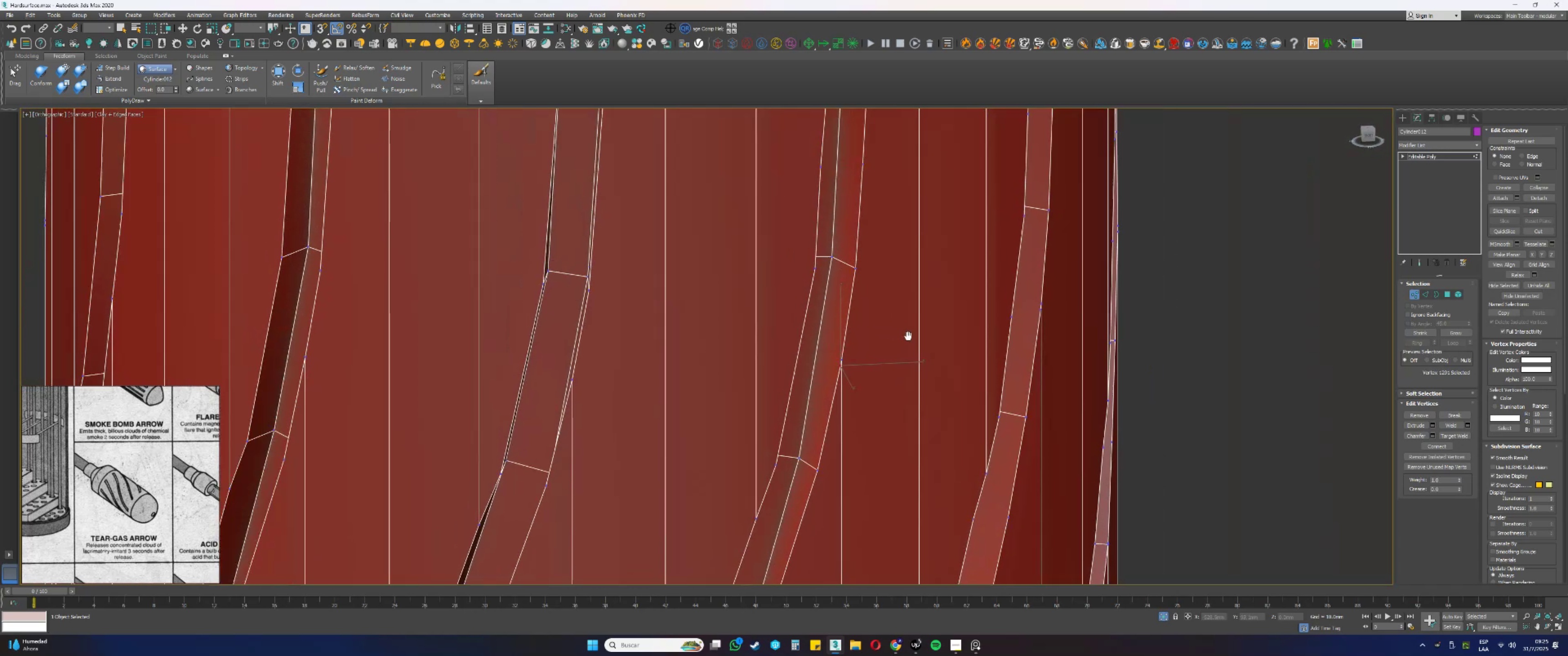 
scroll: coordinate [879, 378], scroll_direction: up, amount: 5.0
 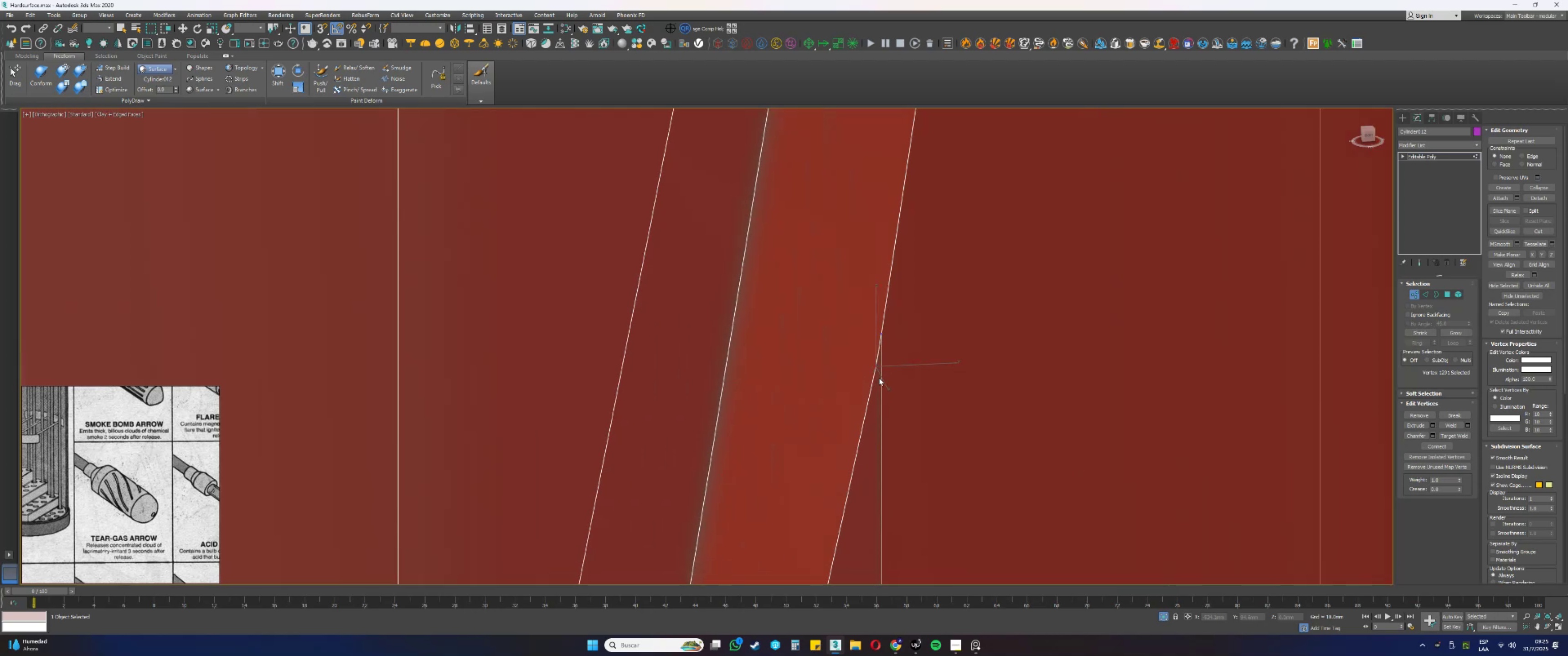 
key(Backspace)
 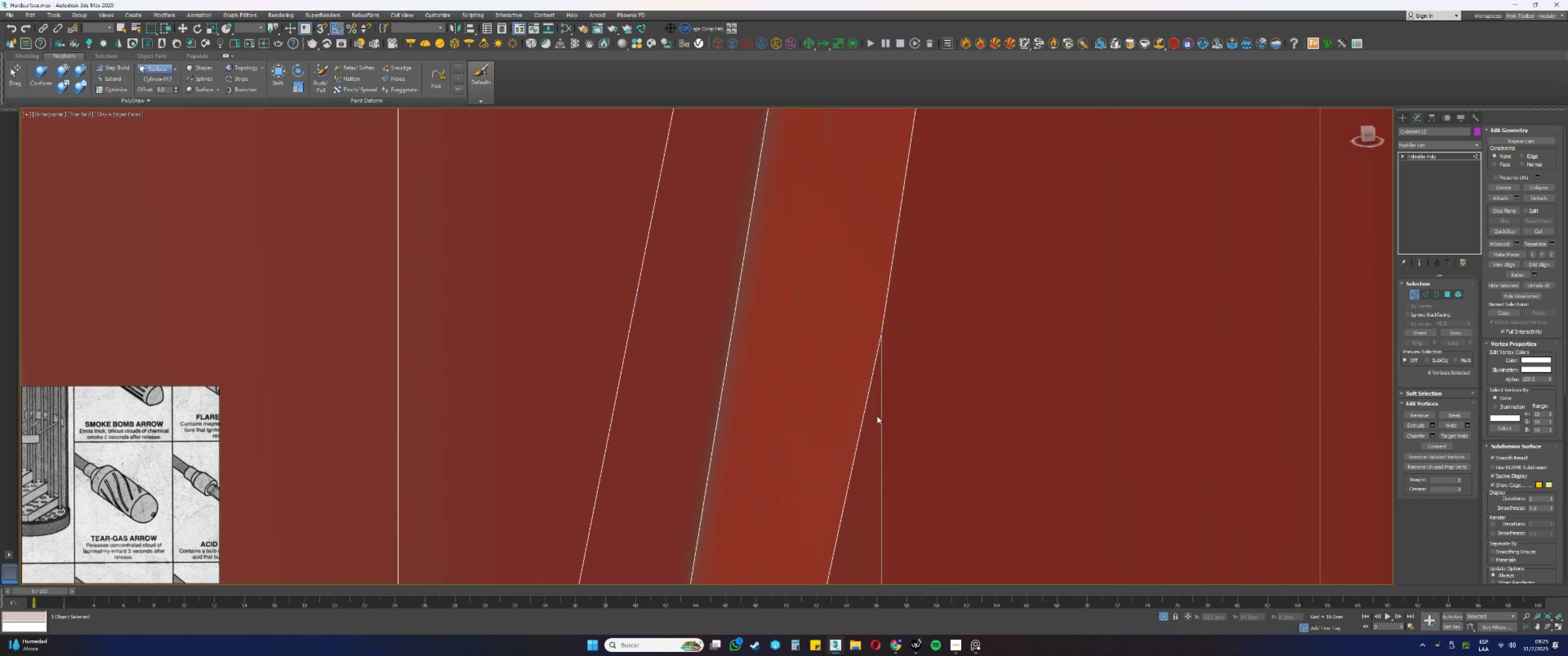 
scroll: coordinate [887, 410], scroll_direction: down, amount: 9.0
 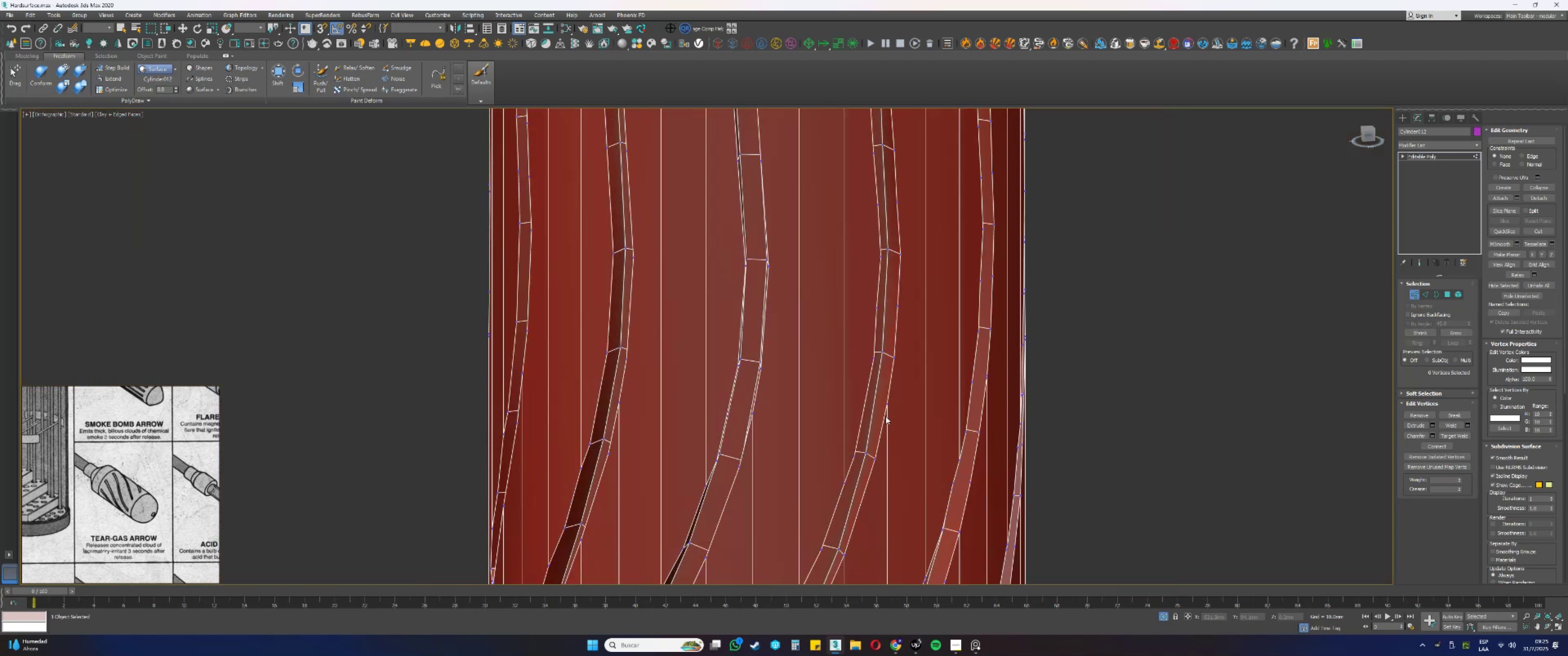 
scroll: coordinate [901, 333], scroll_direction: up, amount: 3.0
 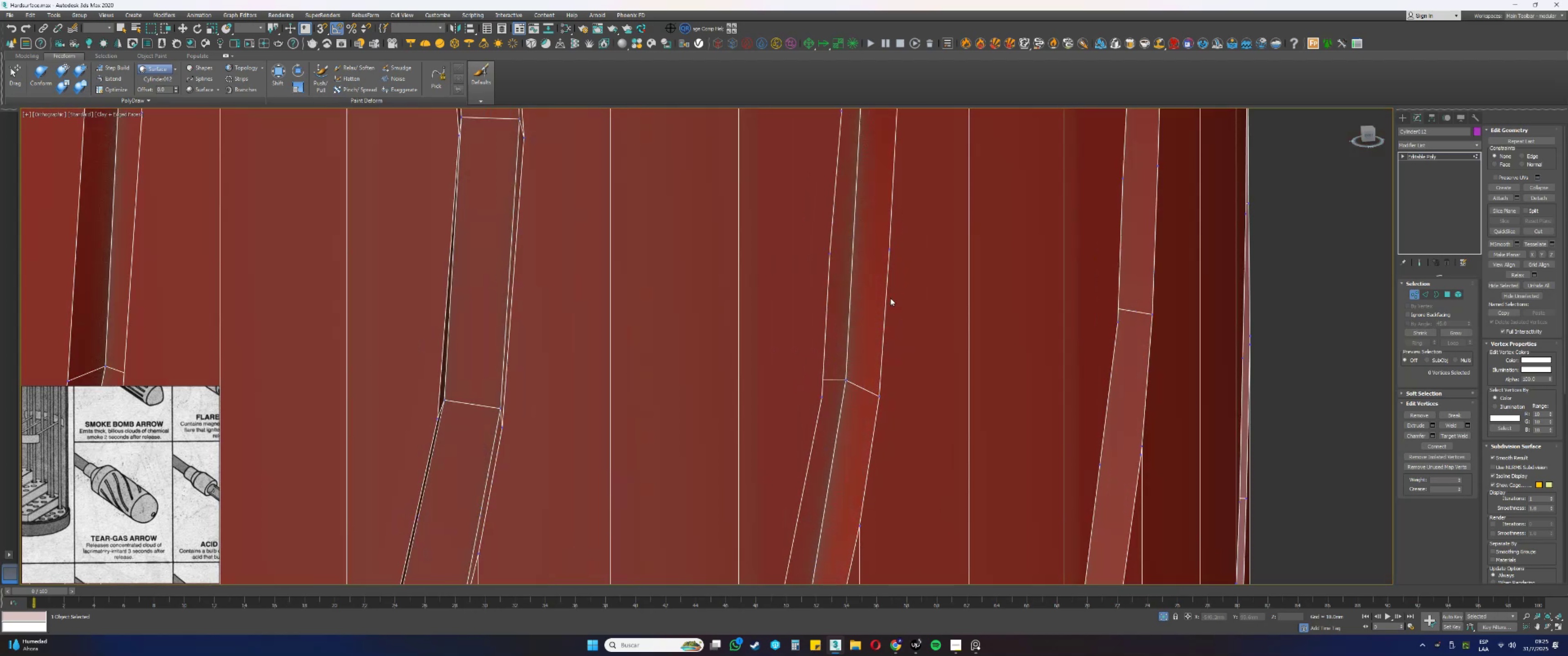 
left_click_drag(start_coordinate=[893, 260], to_coordinate=[871, 231])
 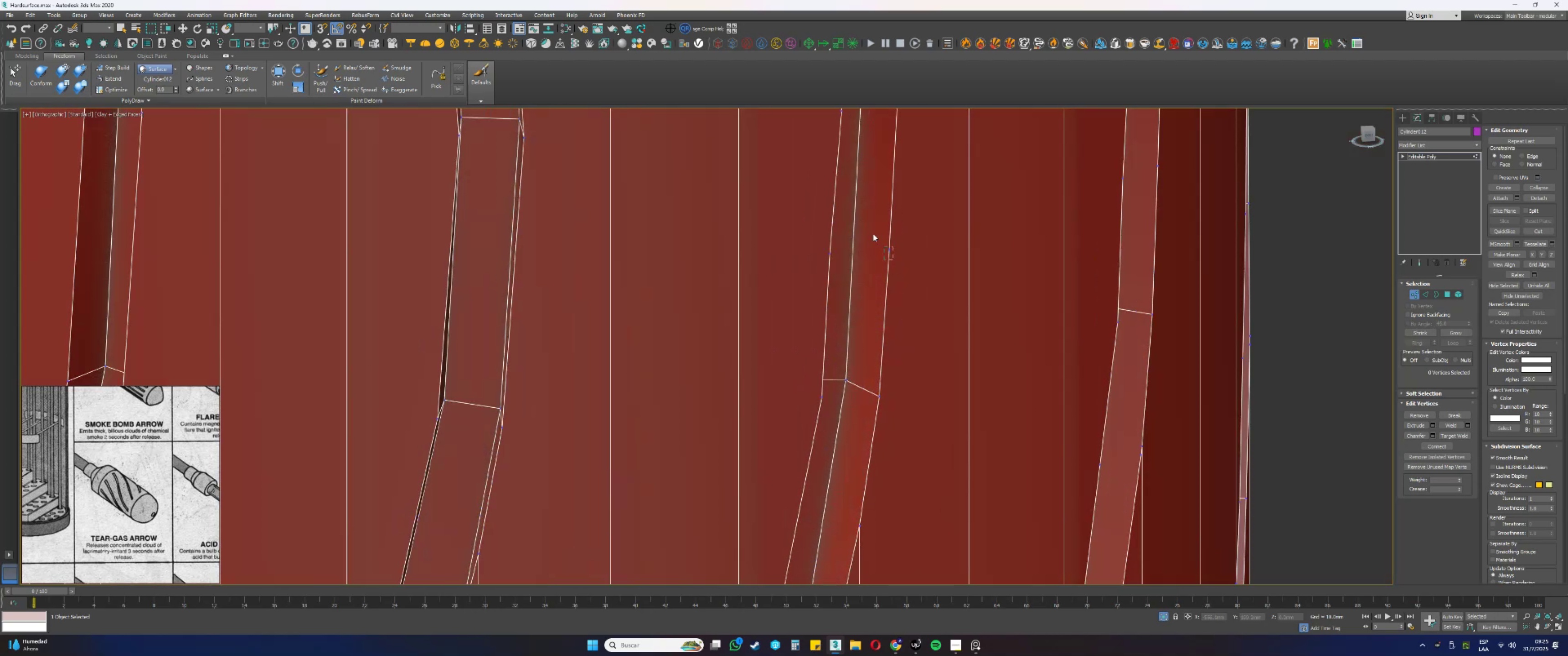 
hold_key(key=AltLeft, duration=0.62)
 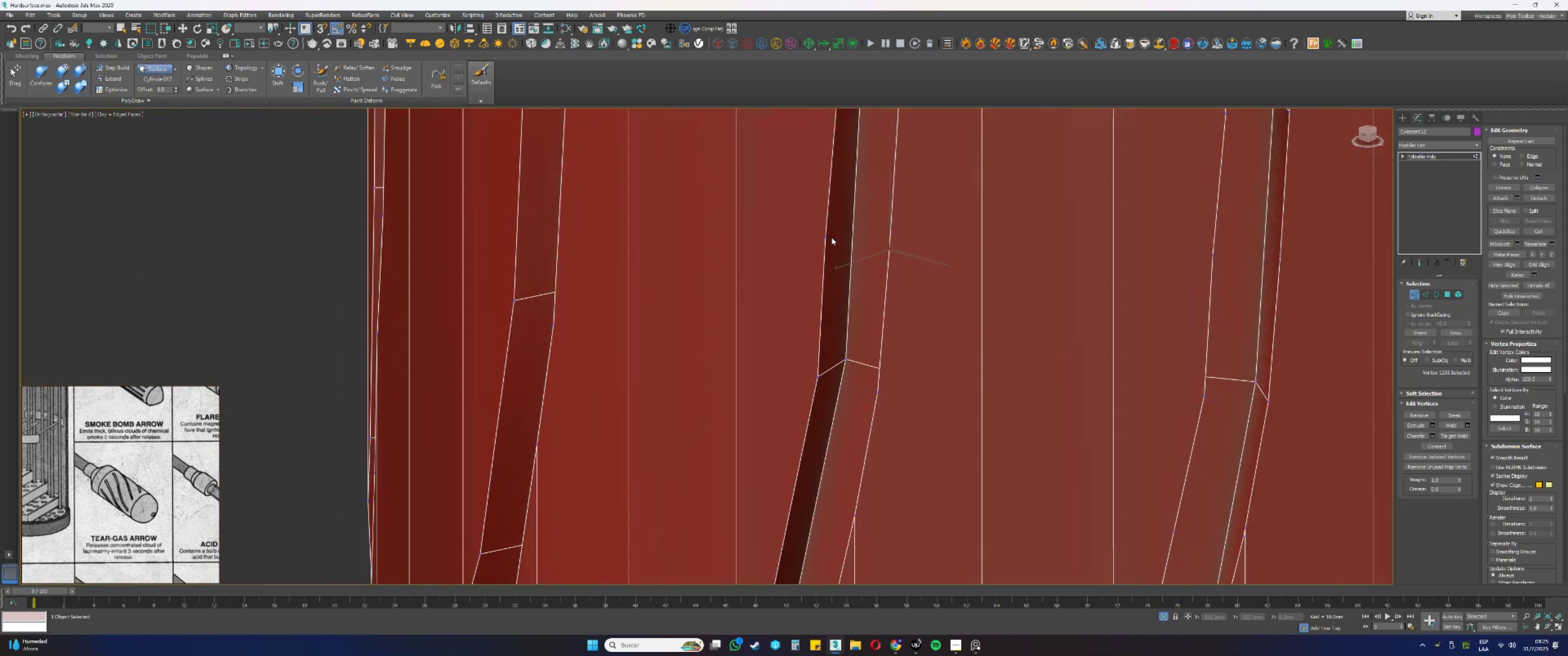 
key(Control+ControlLeft)
 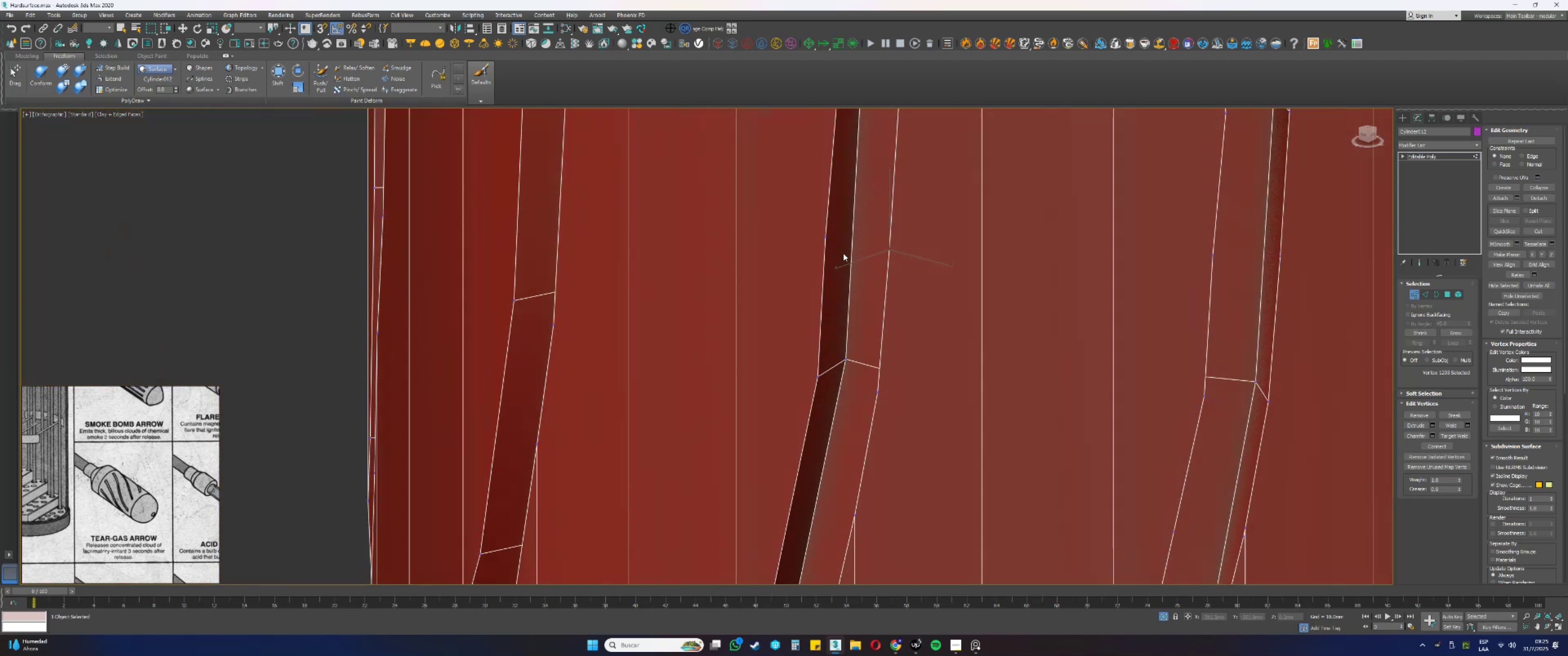 
left_click_drag(start_coordinate=[830, 241], to_coordinate=[820, 228])
 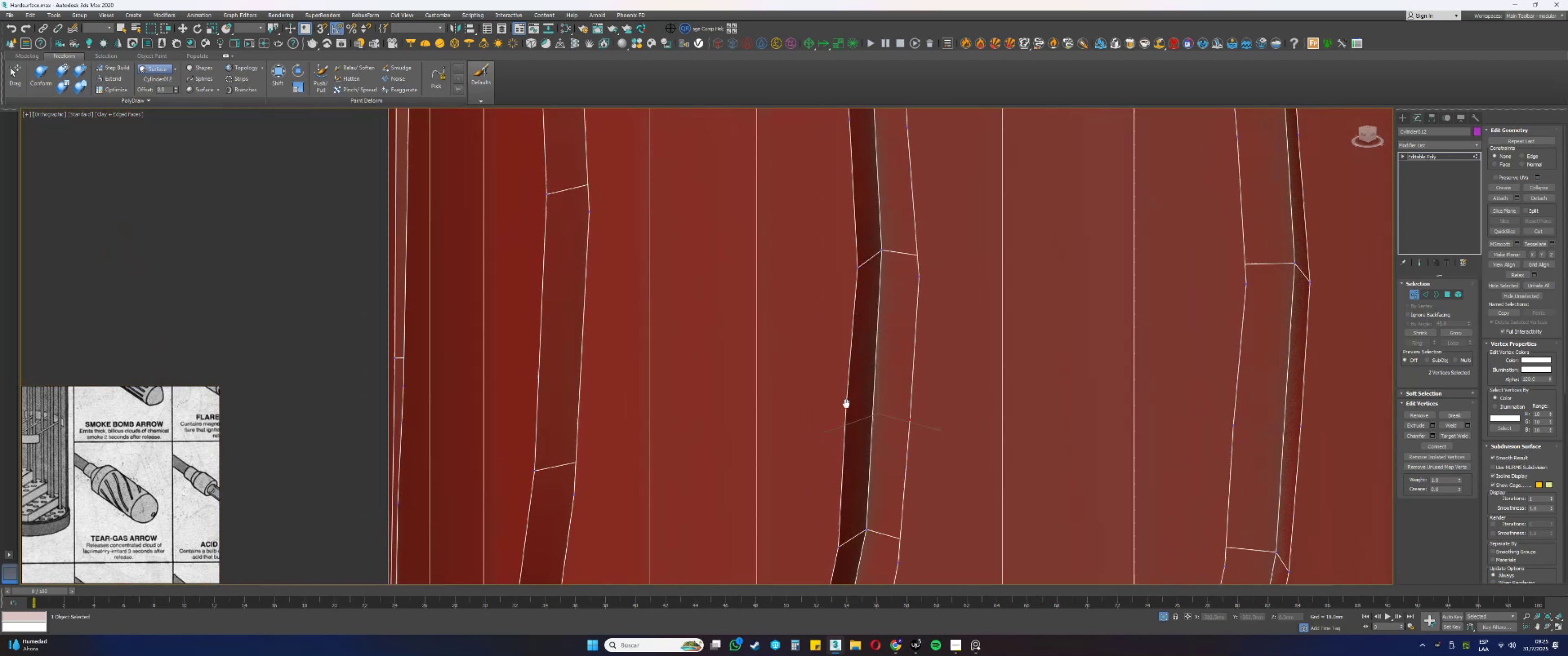 
key(Backspace)
 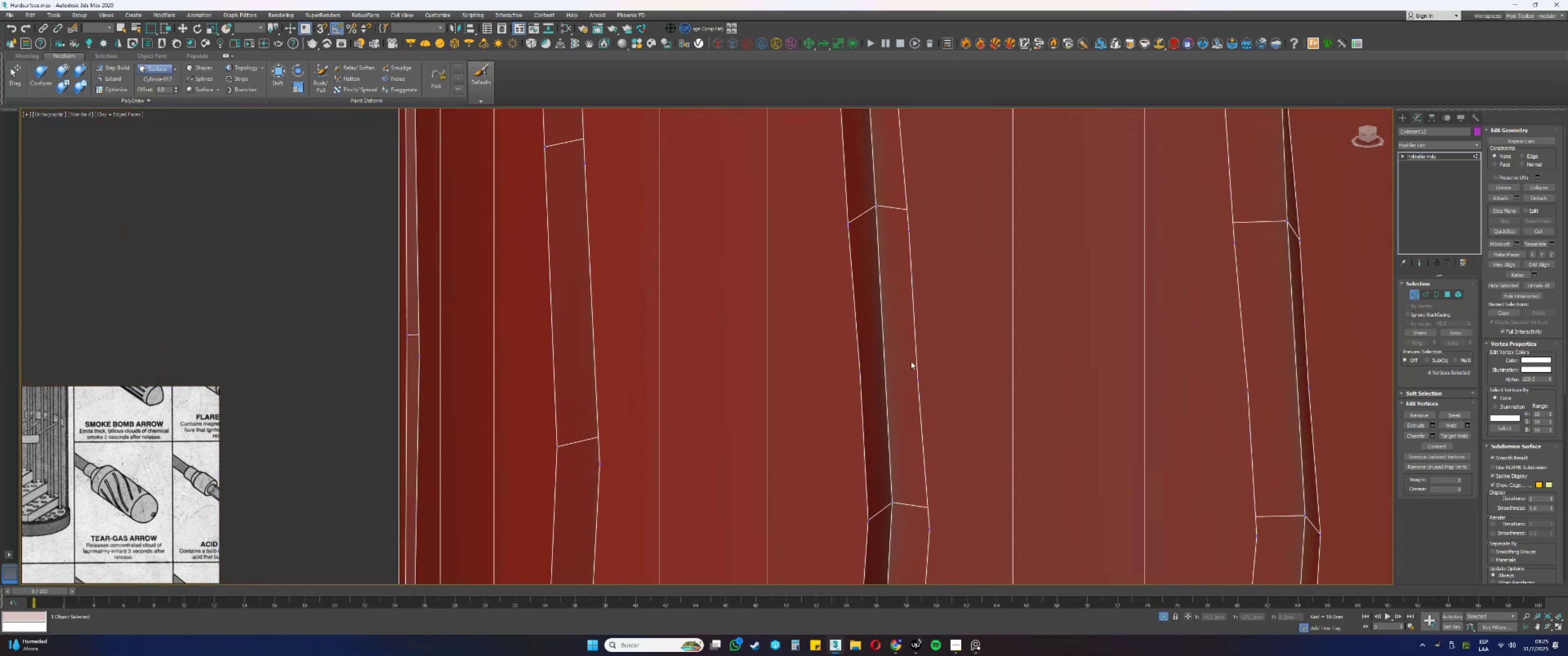 
left_click_drag(start_coordinate=[936, 400], to_coordinate=[841, 356])
 